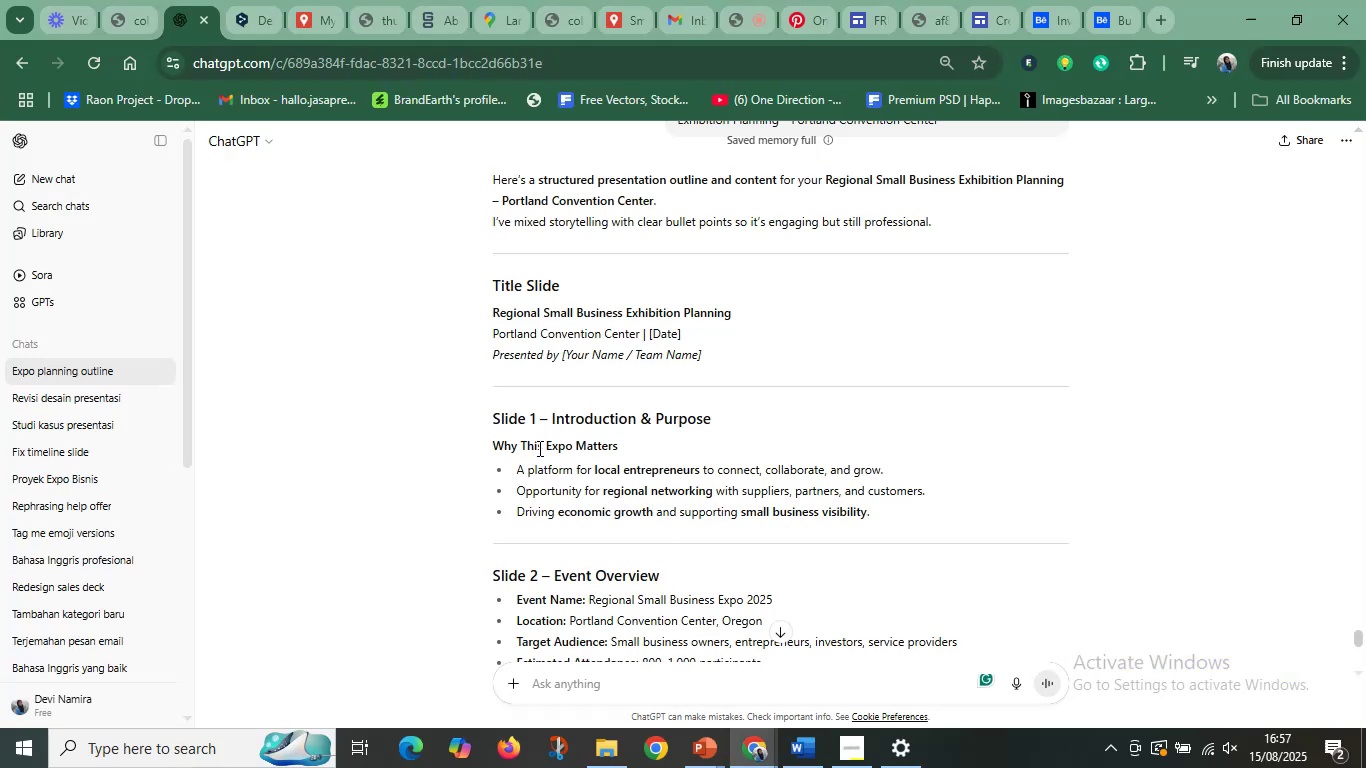 
left_click([538, 448])
 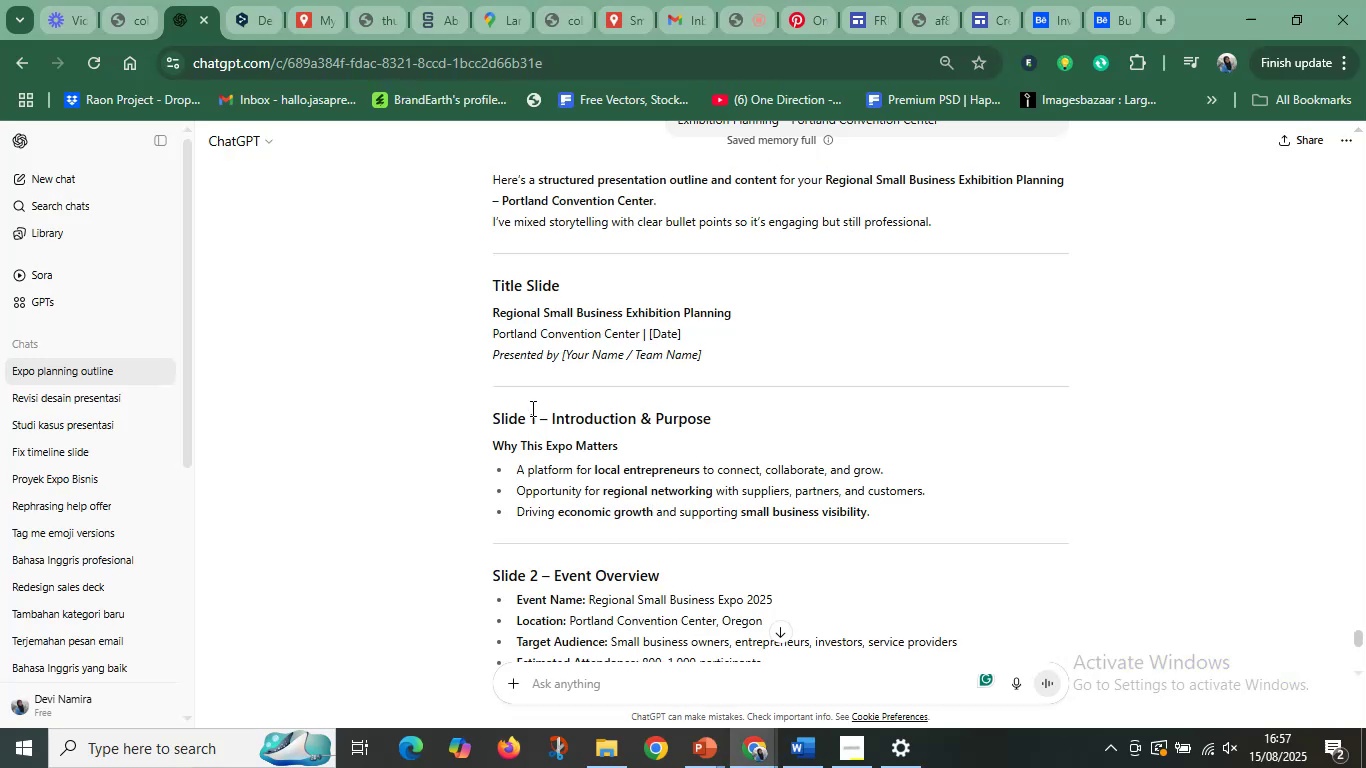 
left_click([530, 408])
 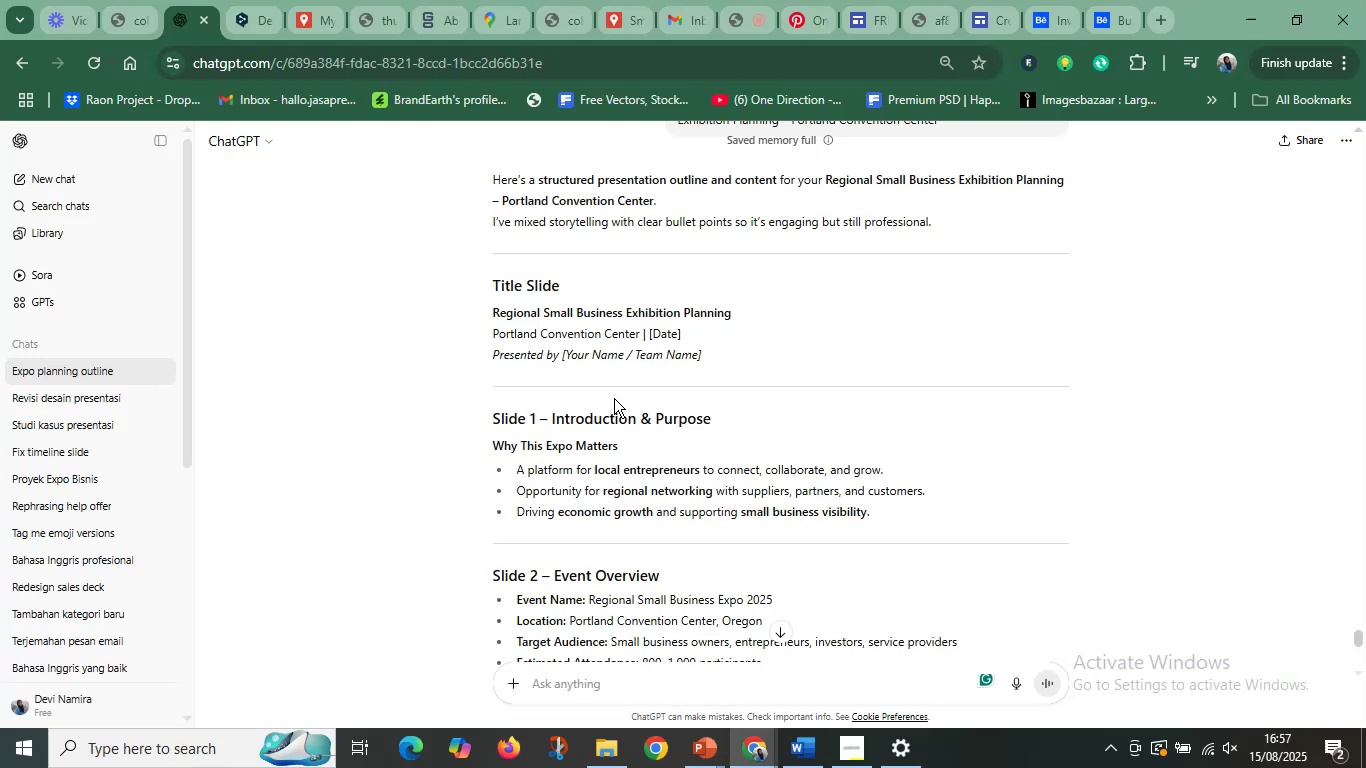 
scroll: coordinate [614, 398], scroll_direction: down, amount: 1.0
 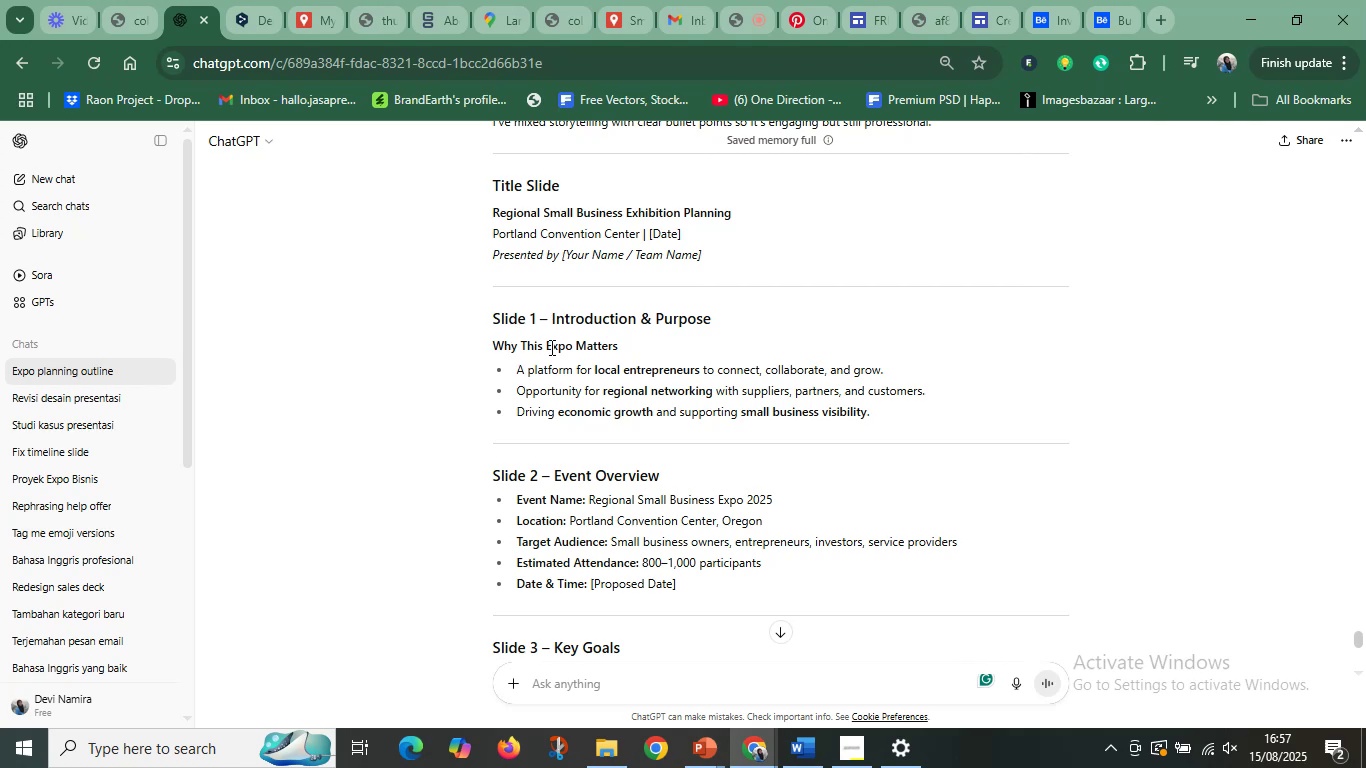 
key(Control+C)
 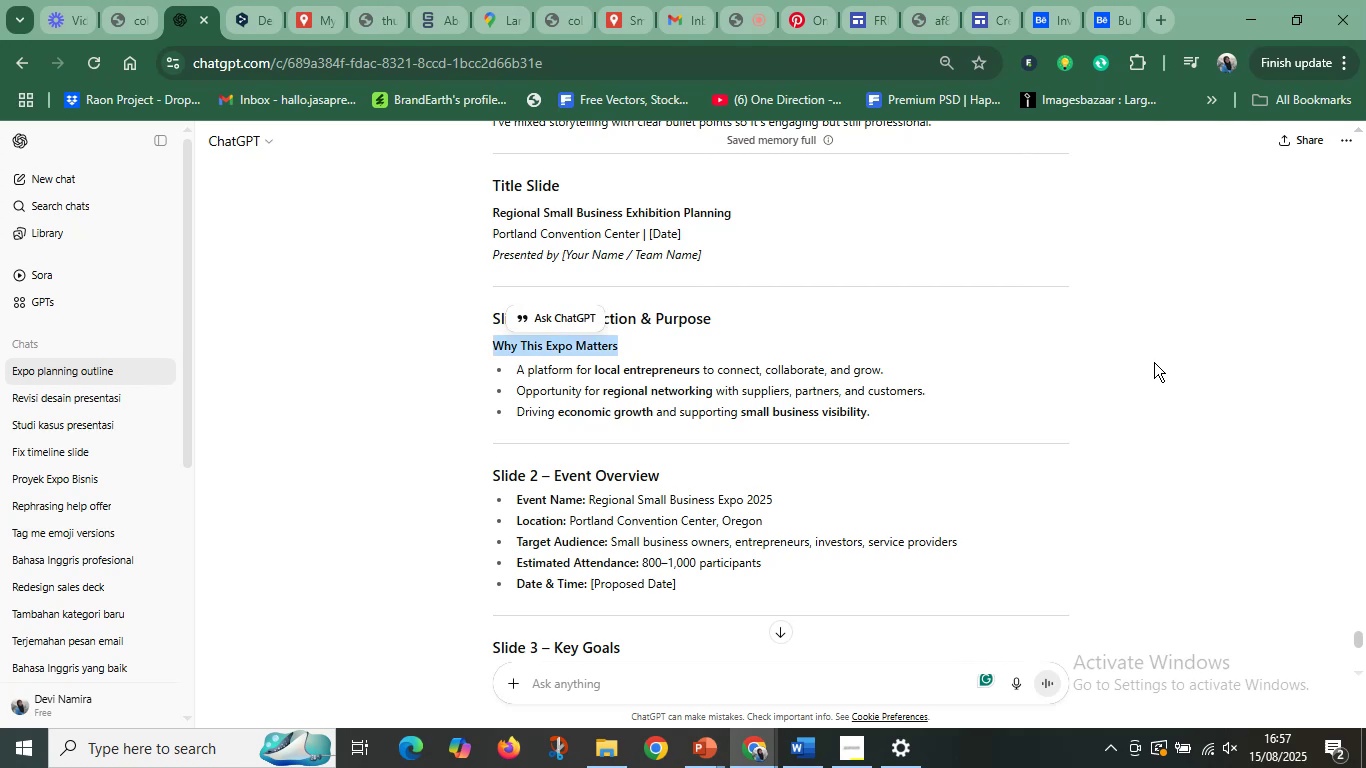 
left_click([1154, 362])
 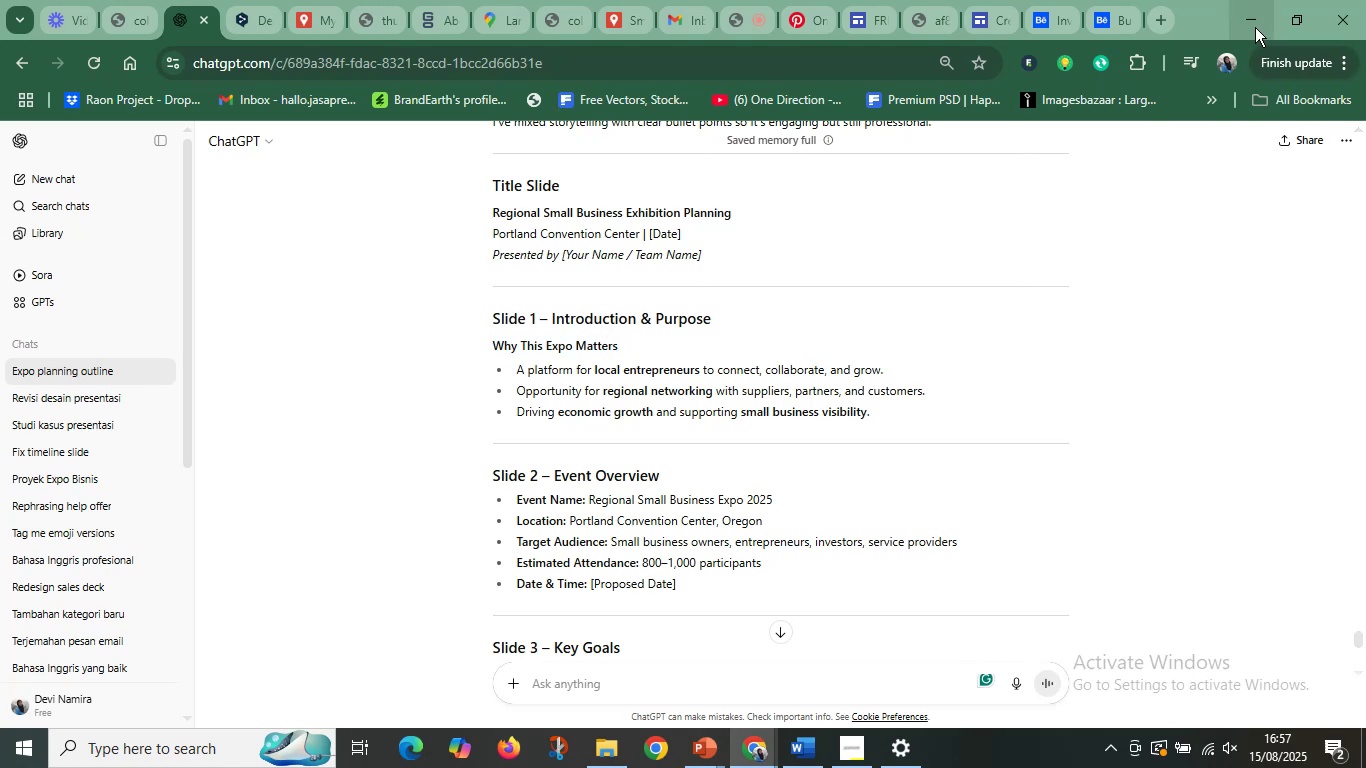 
left_click([1255, 27])
 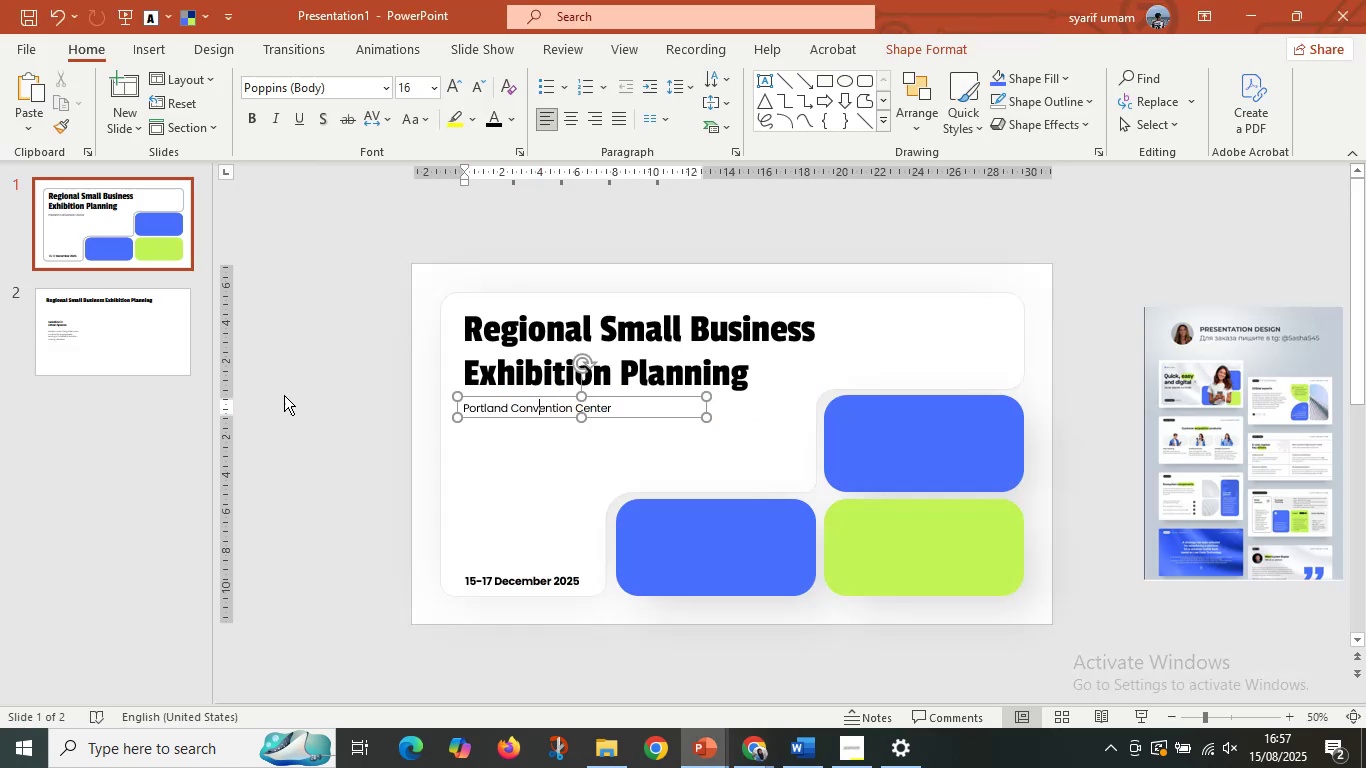 
double_click([99, 363])
 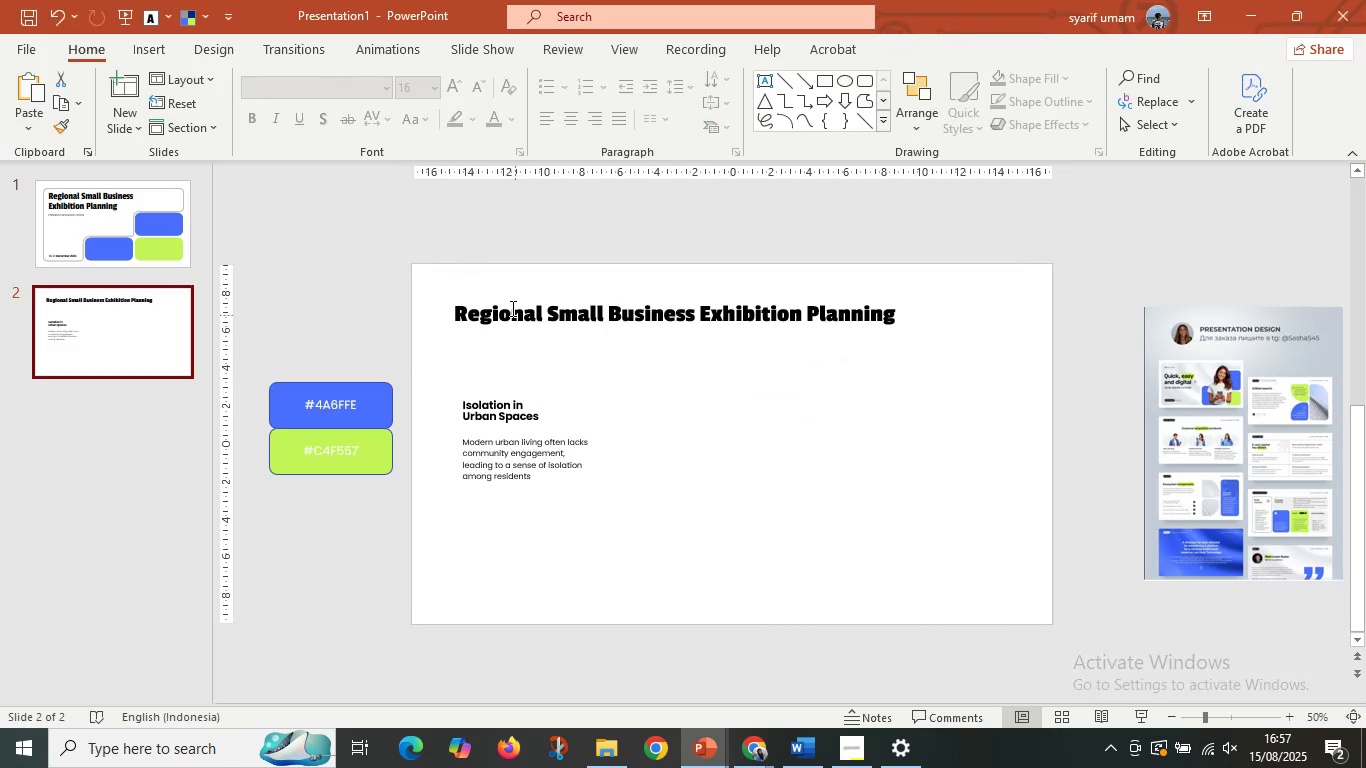 
left_click([511, 308])
 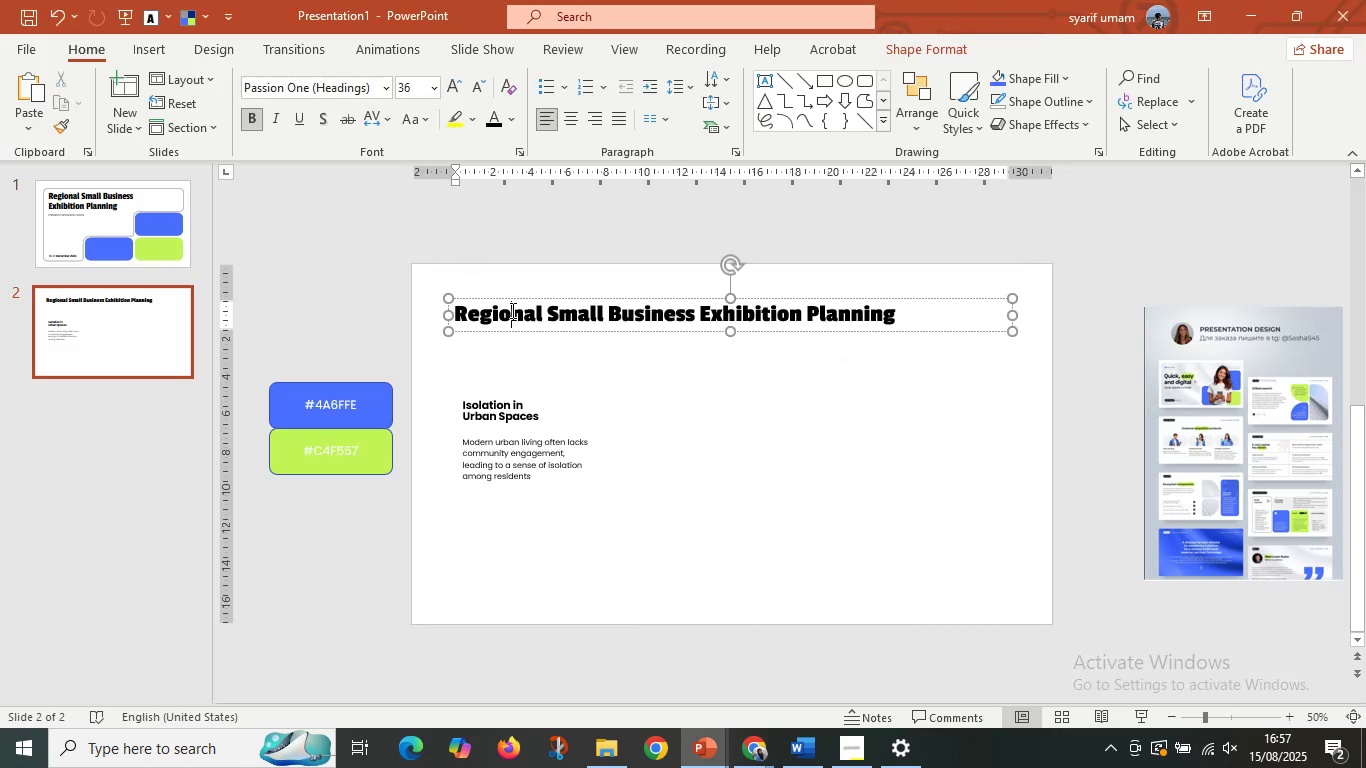 
key(Control+A)
 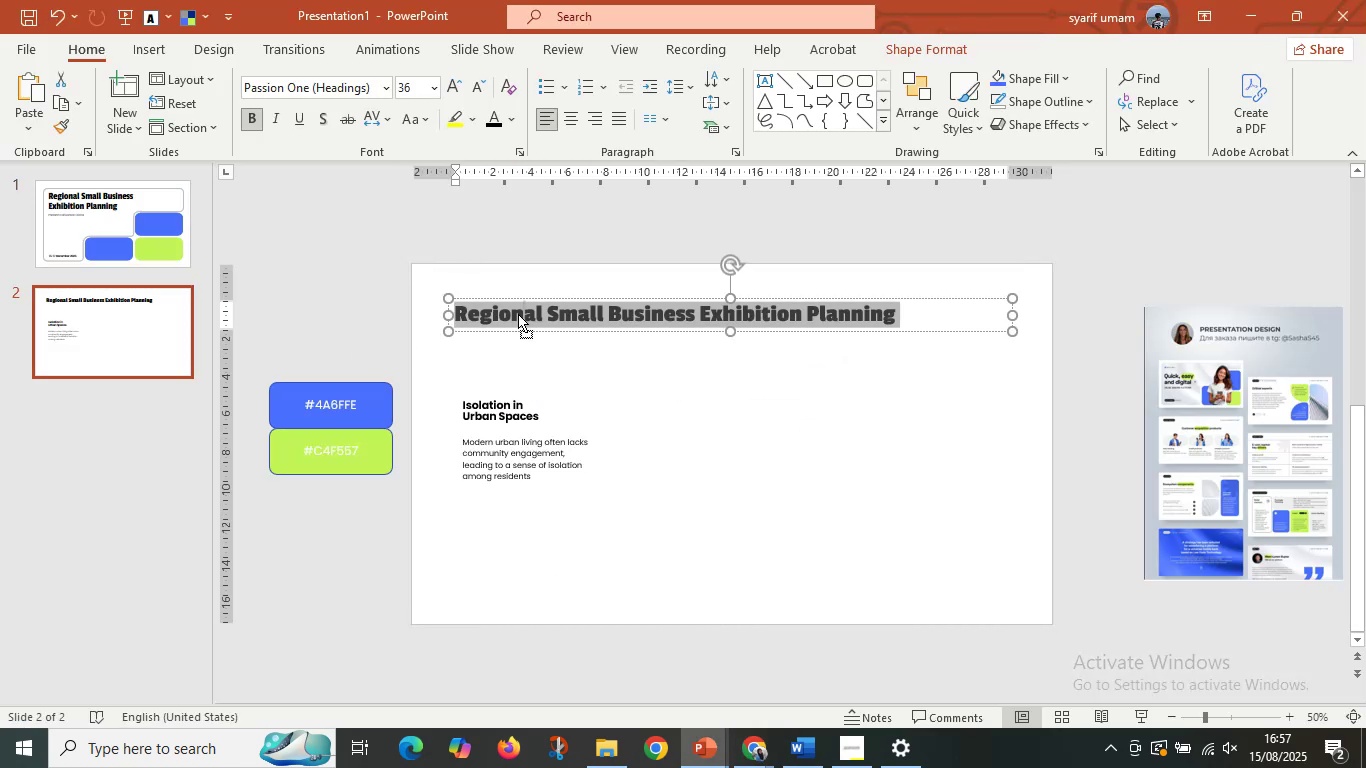 
right_click([518, 314])
 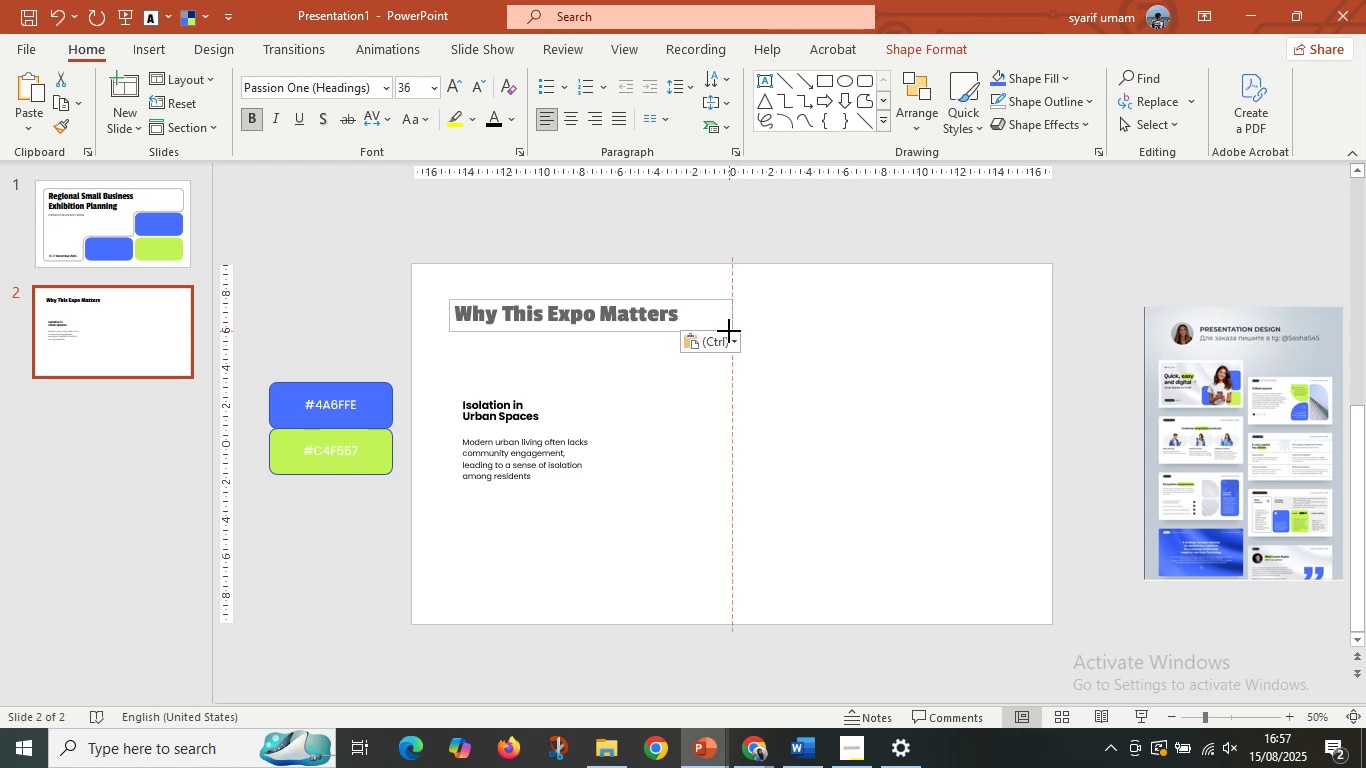 
double_click([593, 319])
 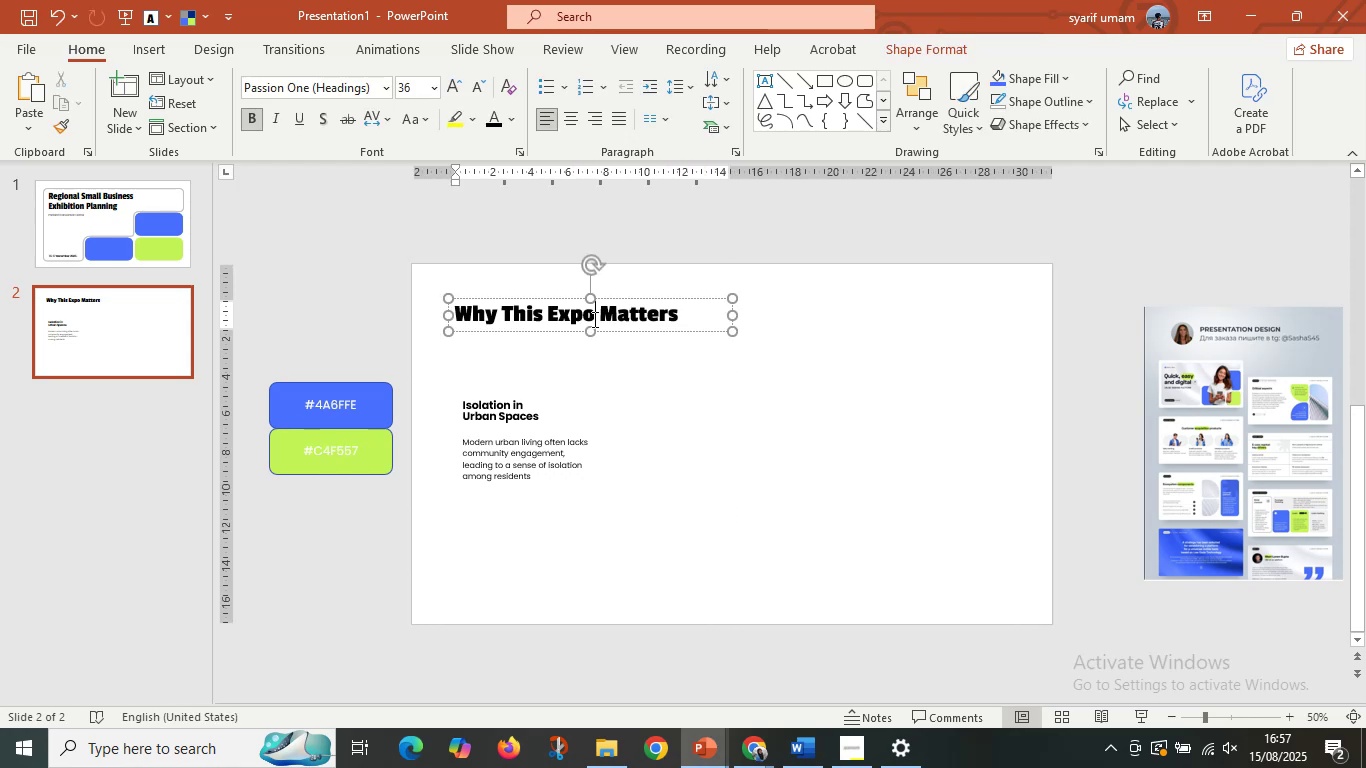 
key(Control+A)
 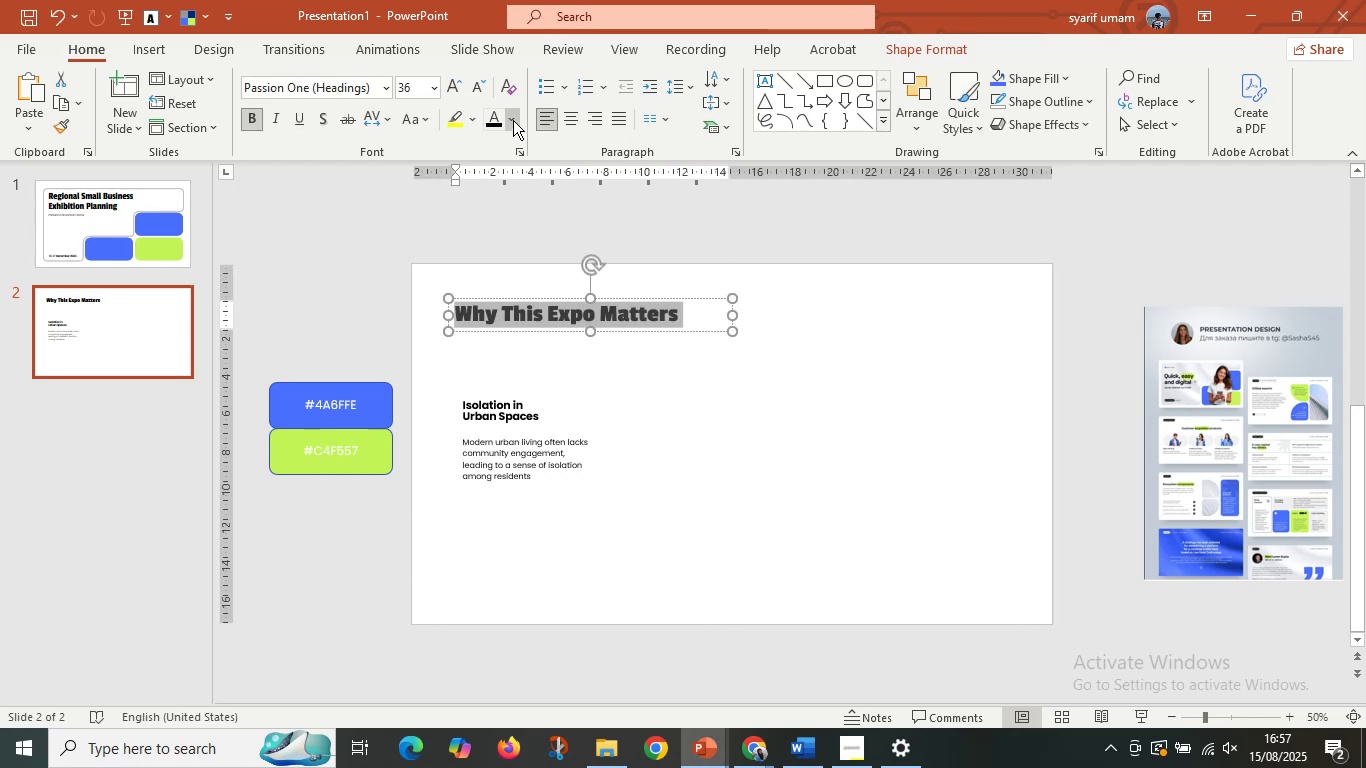 
left_click([513, 120])
 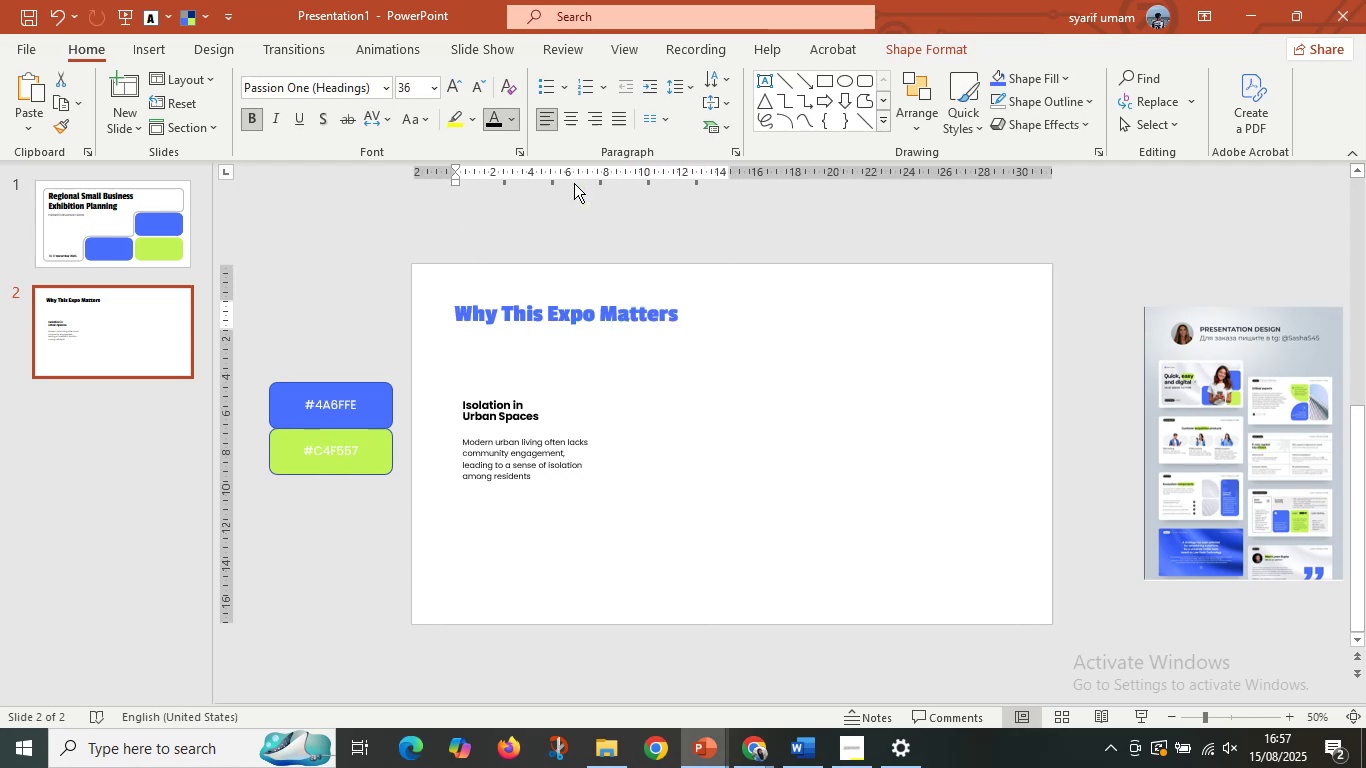 
double_click([754, 298])
 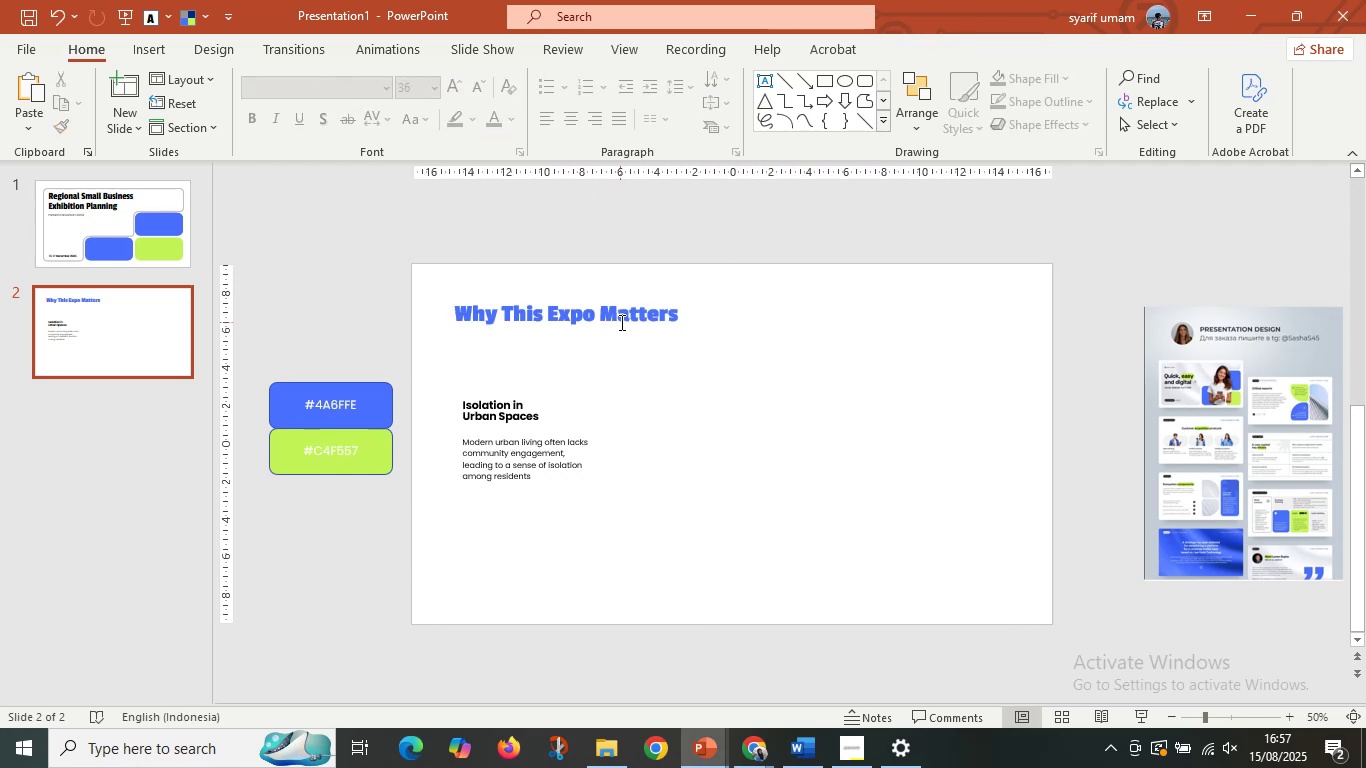 
hold_key(key=ControlLeft, duration=0.33)
 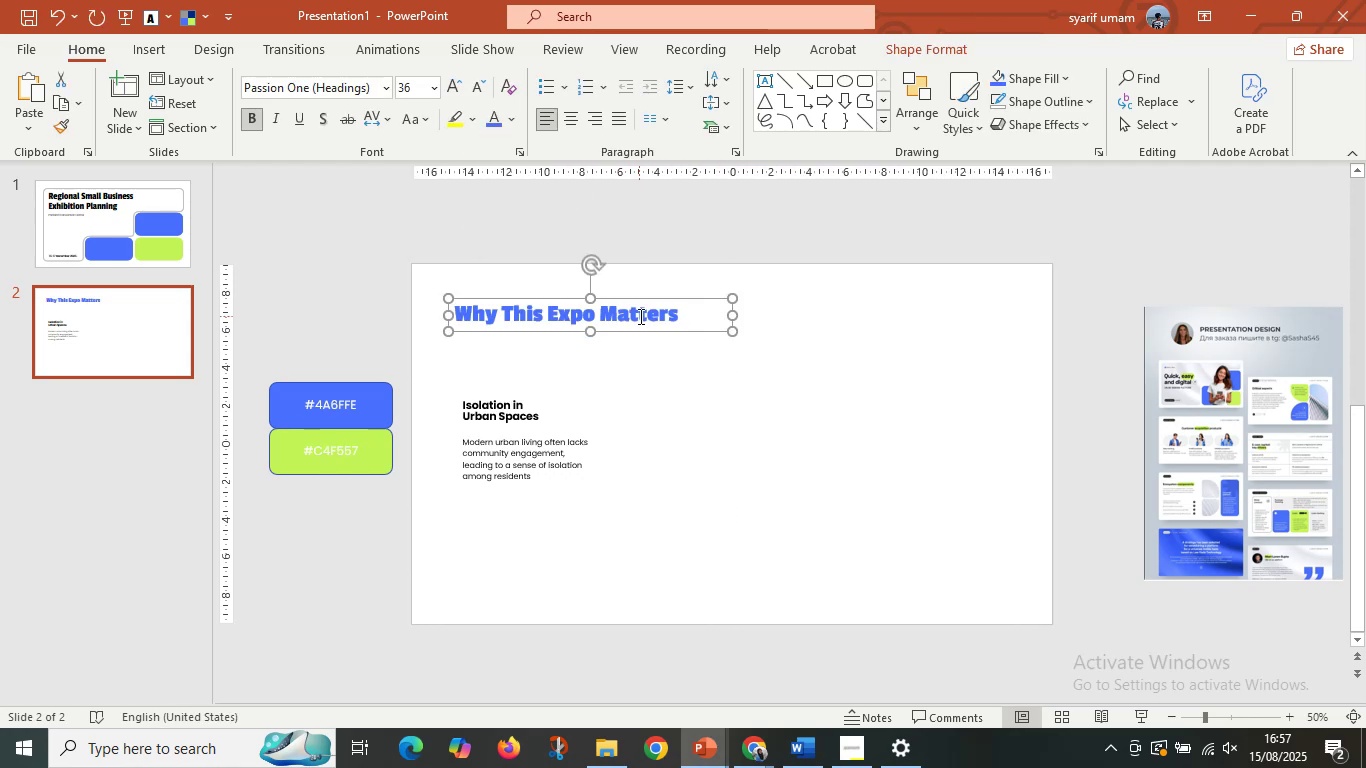 
double_click([639, 316])
 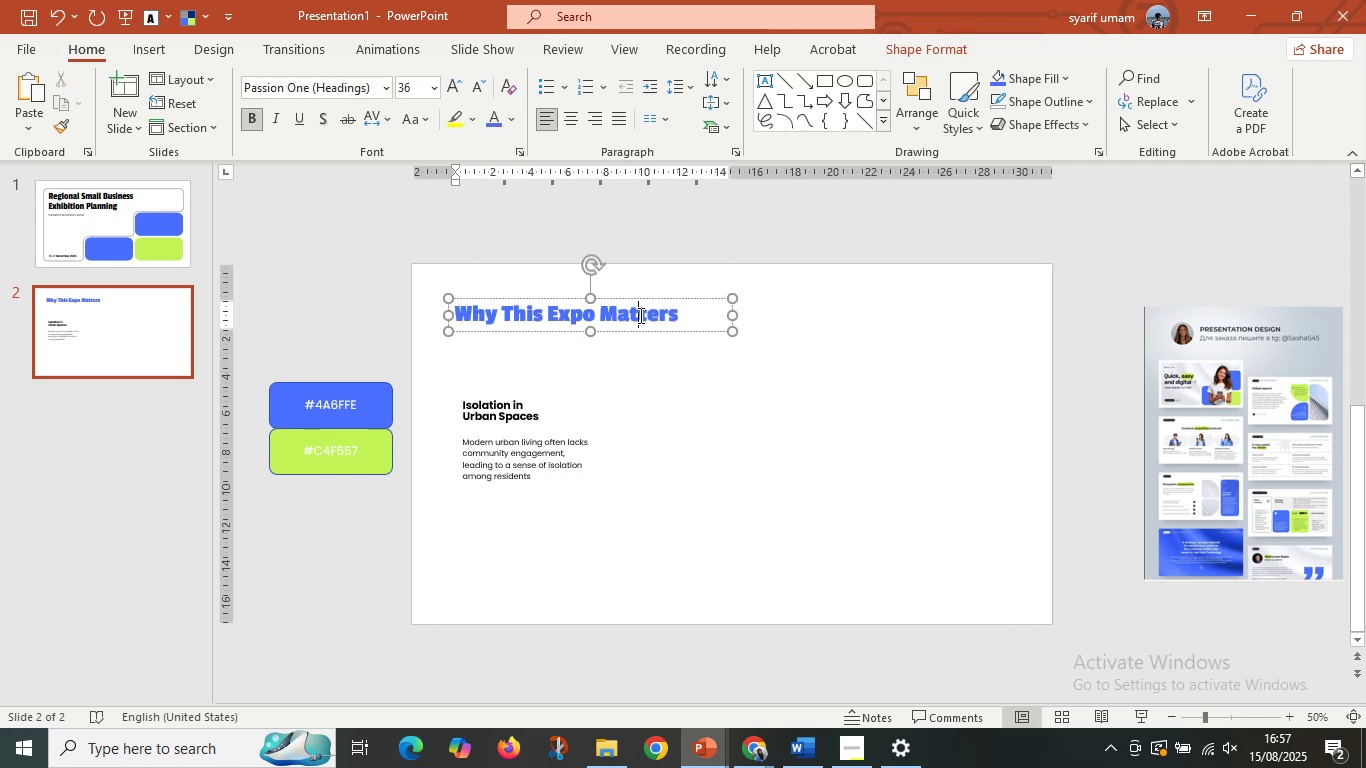 
key(Control+A)
 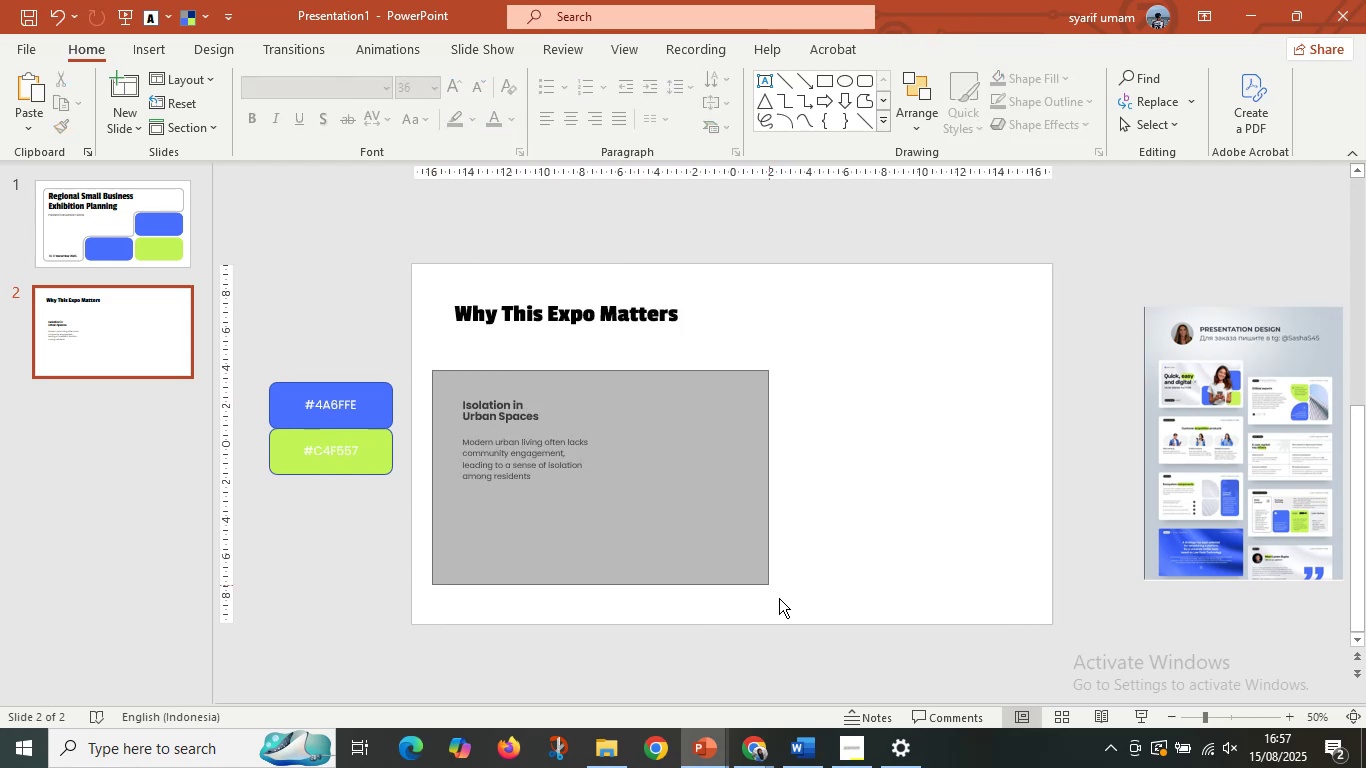 
key(Delete)
 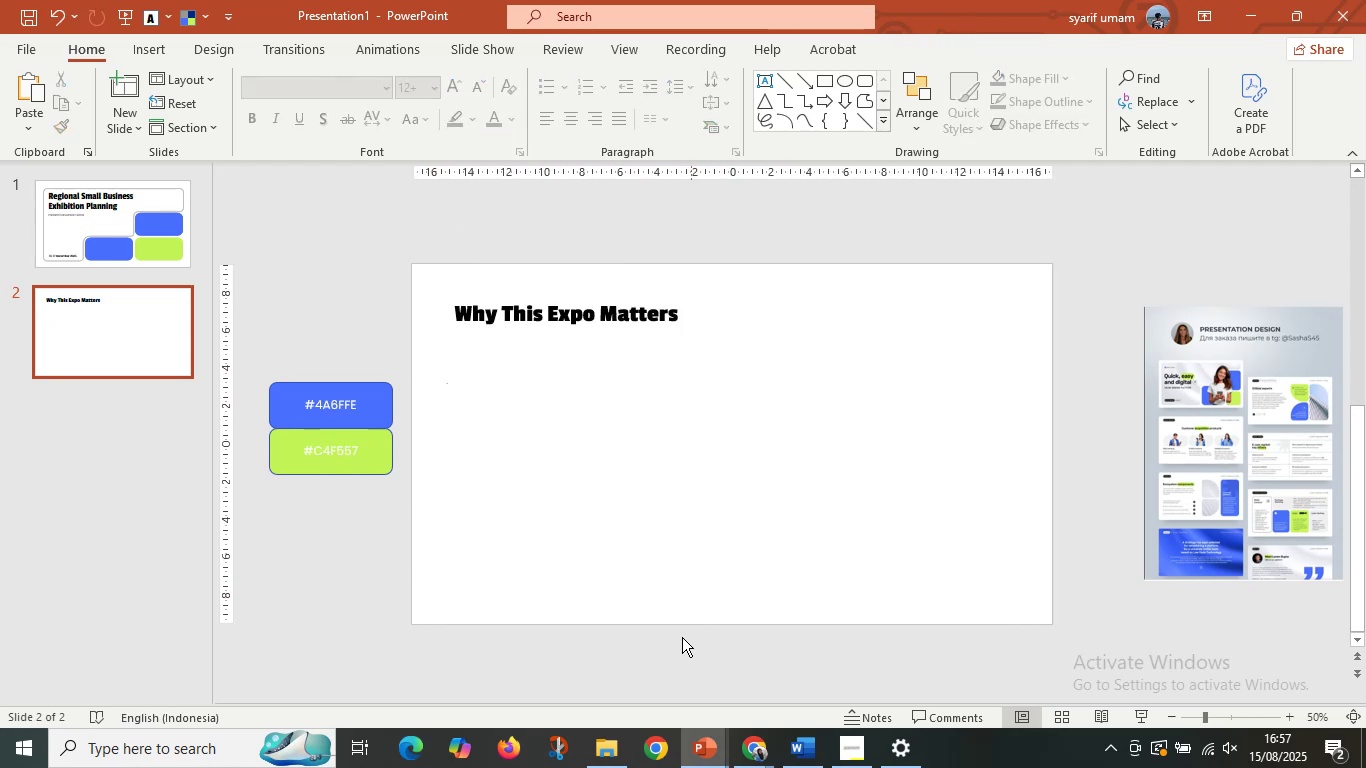 
left_click([671, 637])
 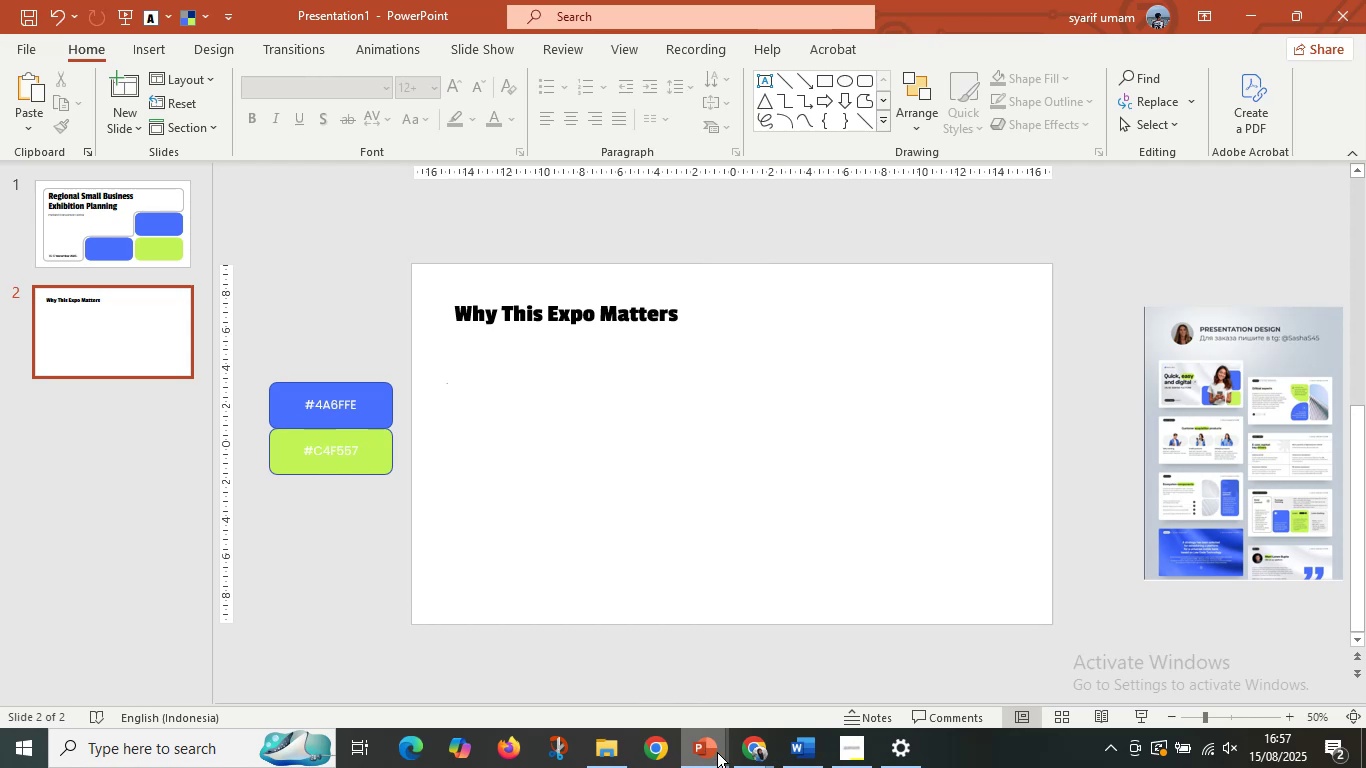 
left_click([717, 752])
 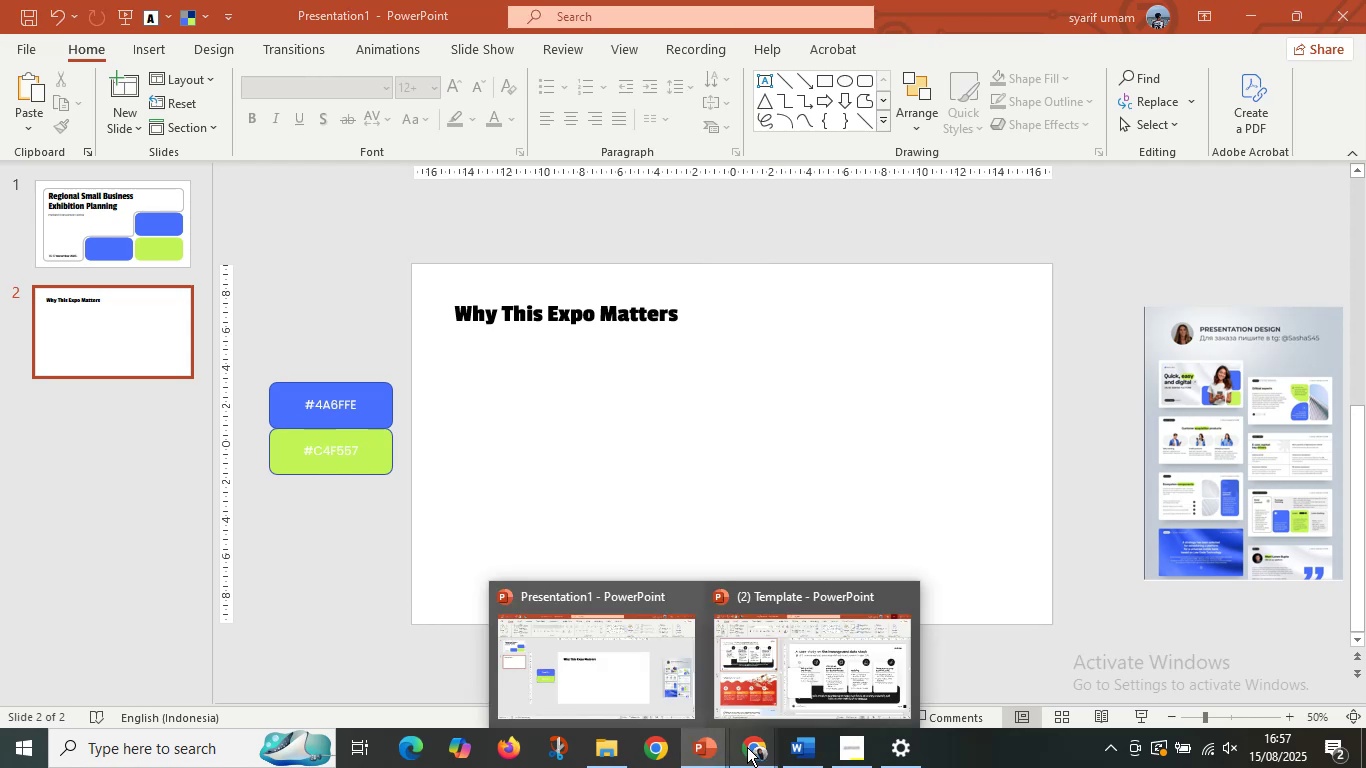 
left_click([774, 688])
 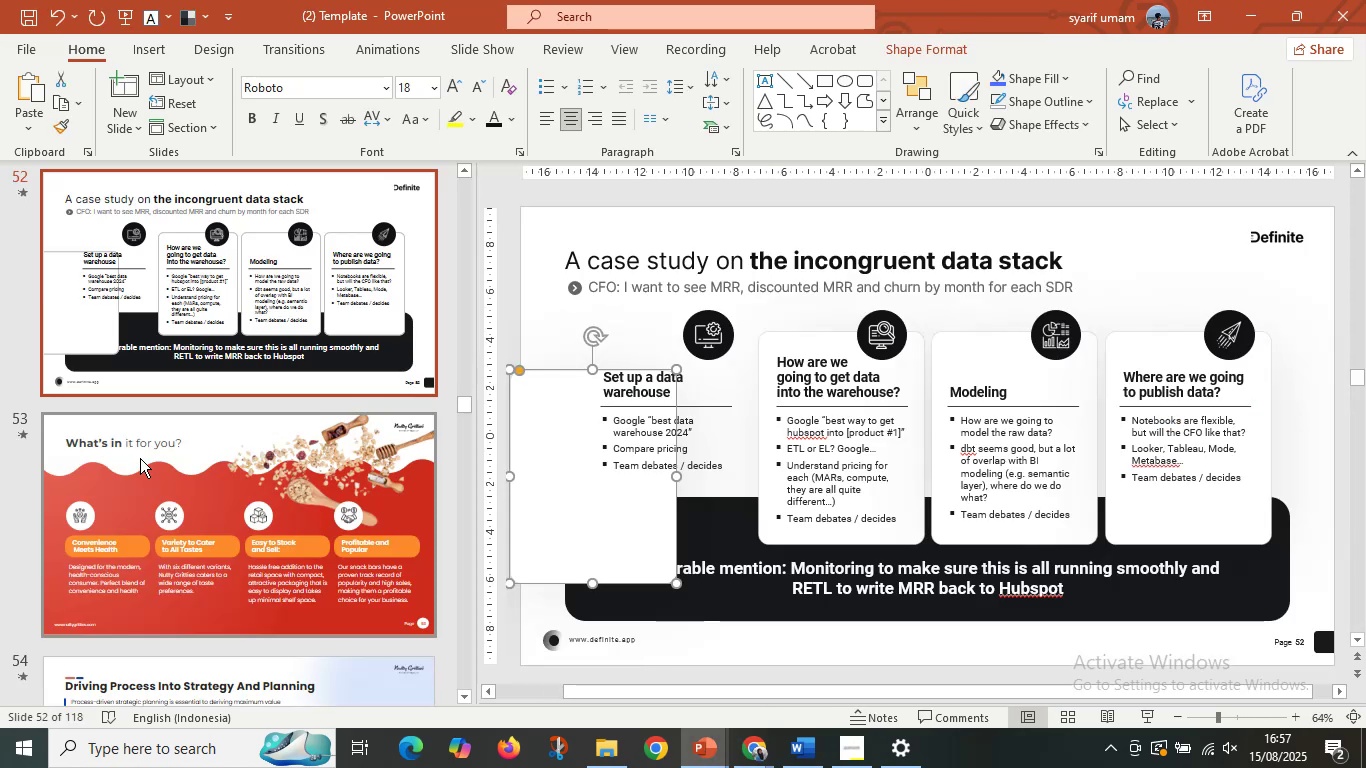 
scroll: coordinate [305, 439], scroll_direction: down, amount: 22.0
 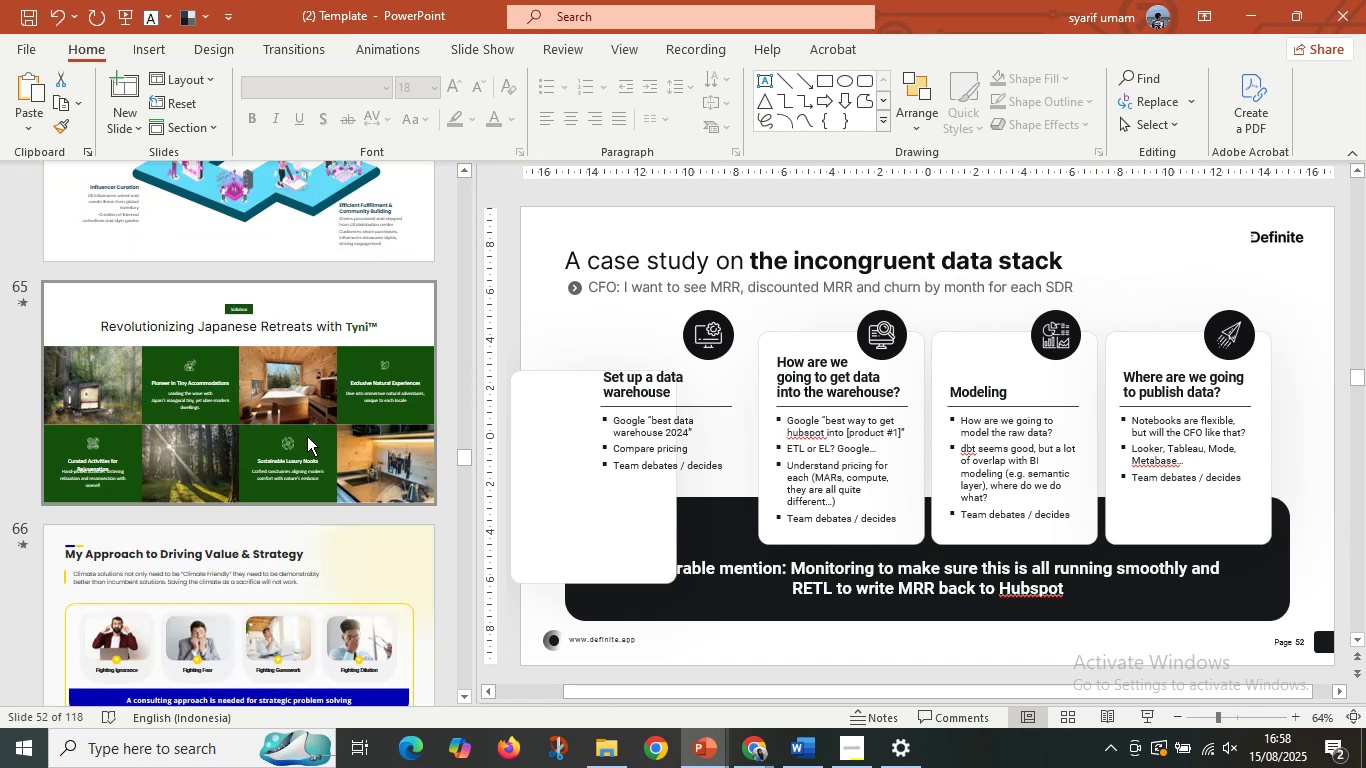 
scroll: coordinate [808, 554], scroll_direction: down, amount: 22.0
 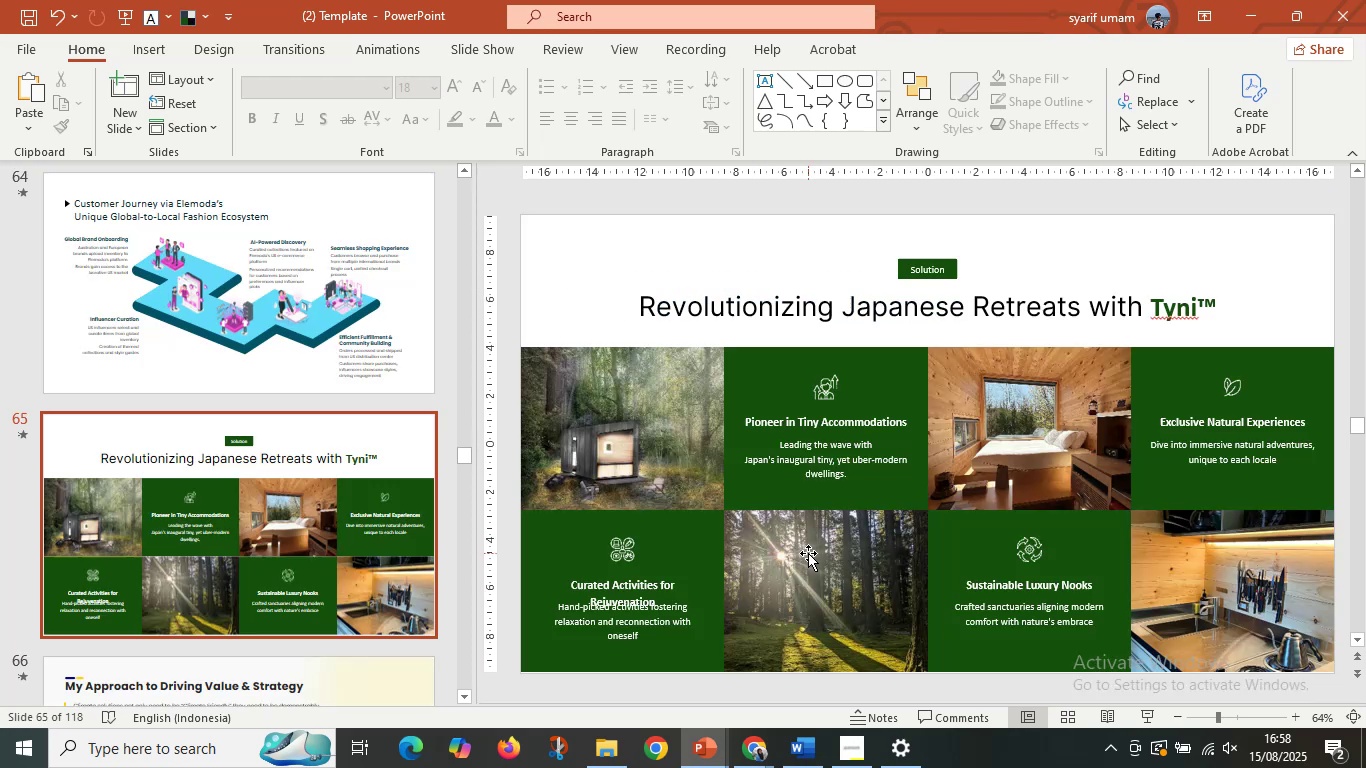 
scroll: coordinate [808, 553], scroll_direction: down, amount: 8.0
 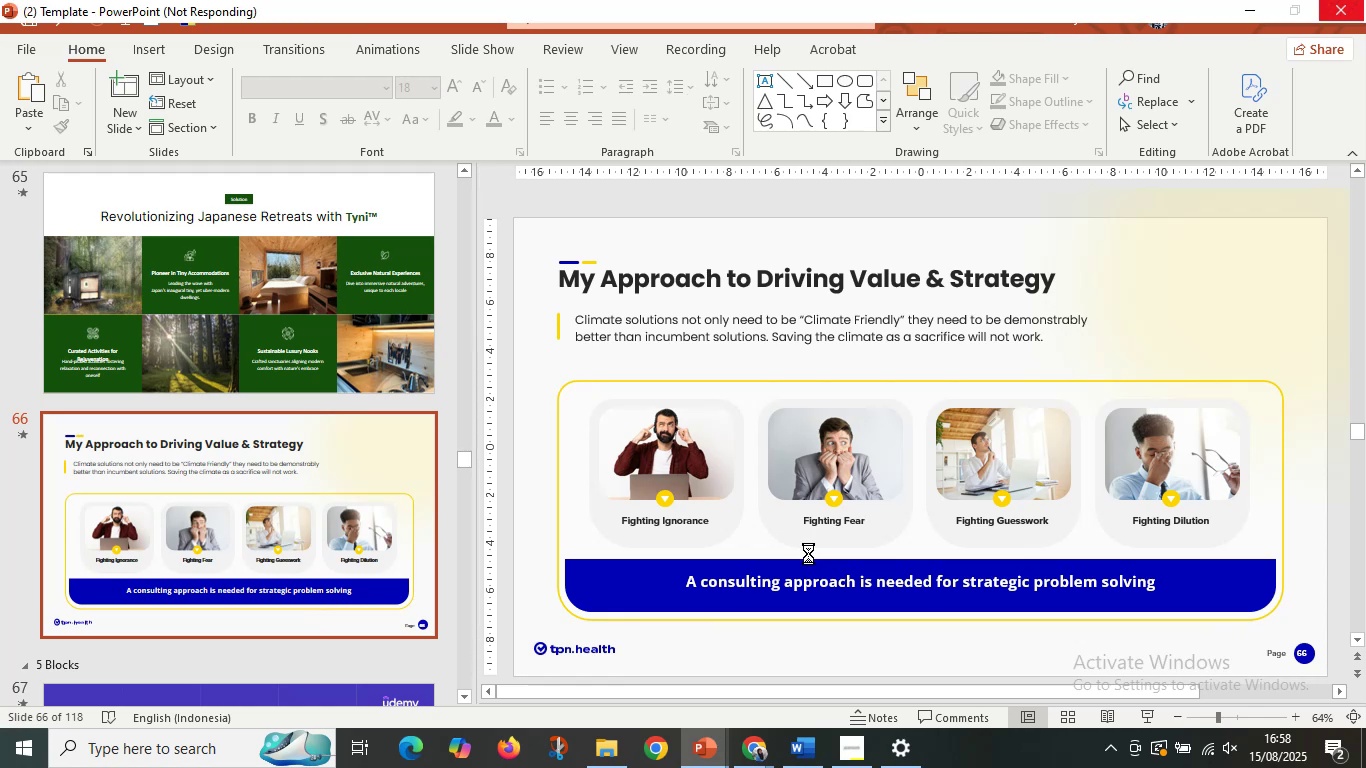 
wait(5.46)
 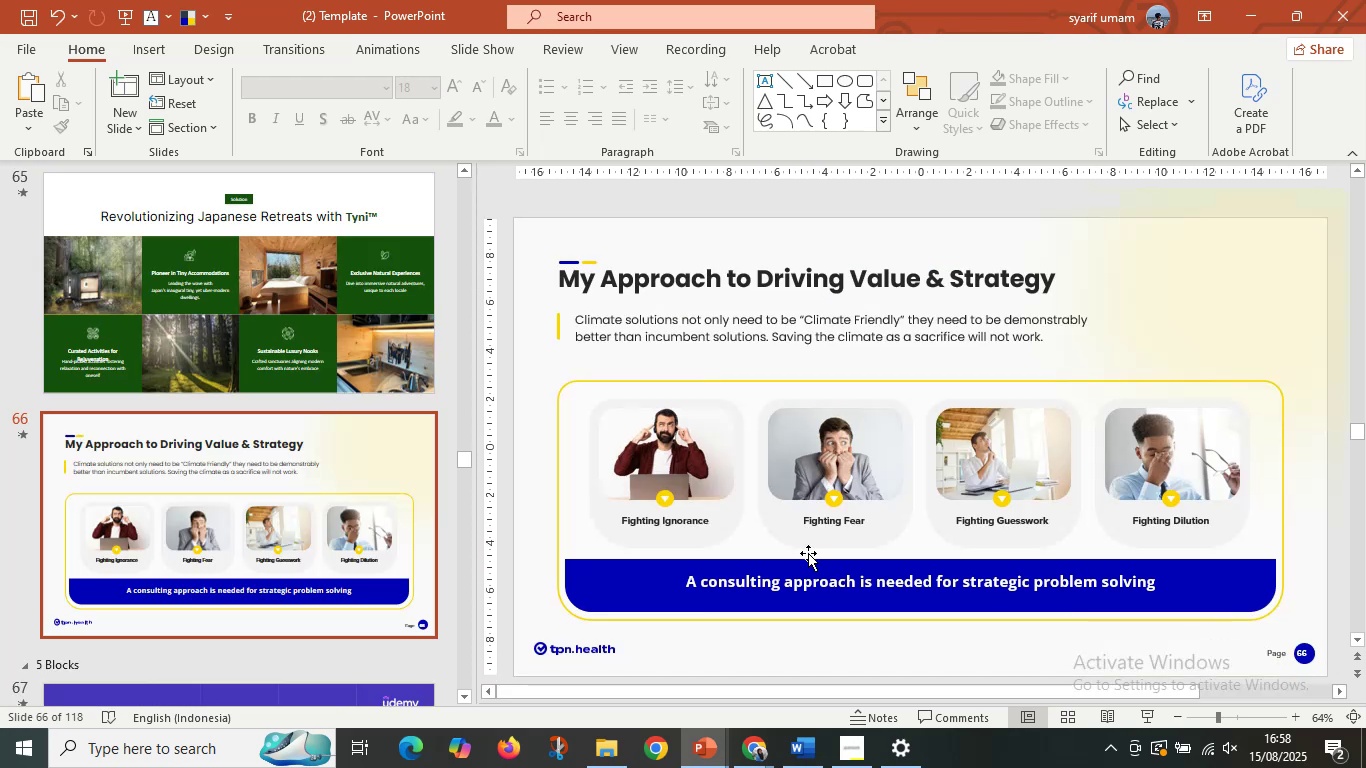 
scroll: coordinate [283, 520], scroll_direction: down, amount: 35.0
 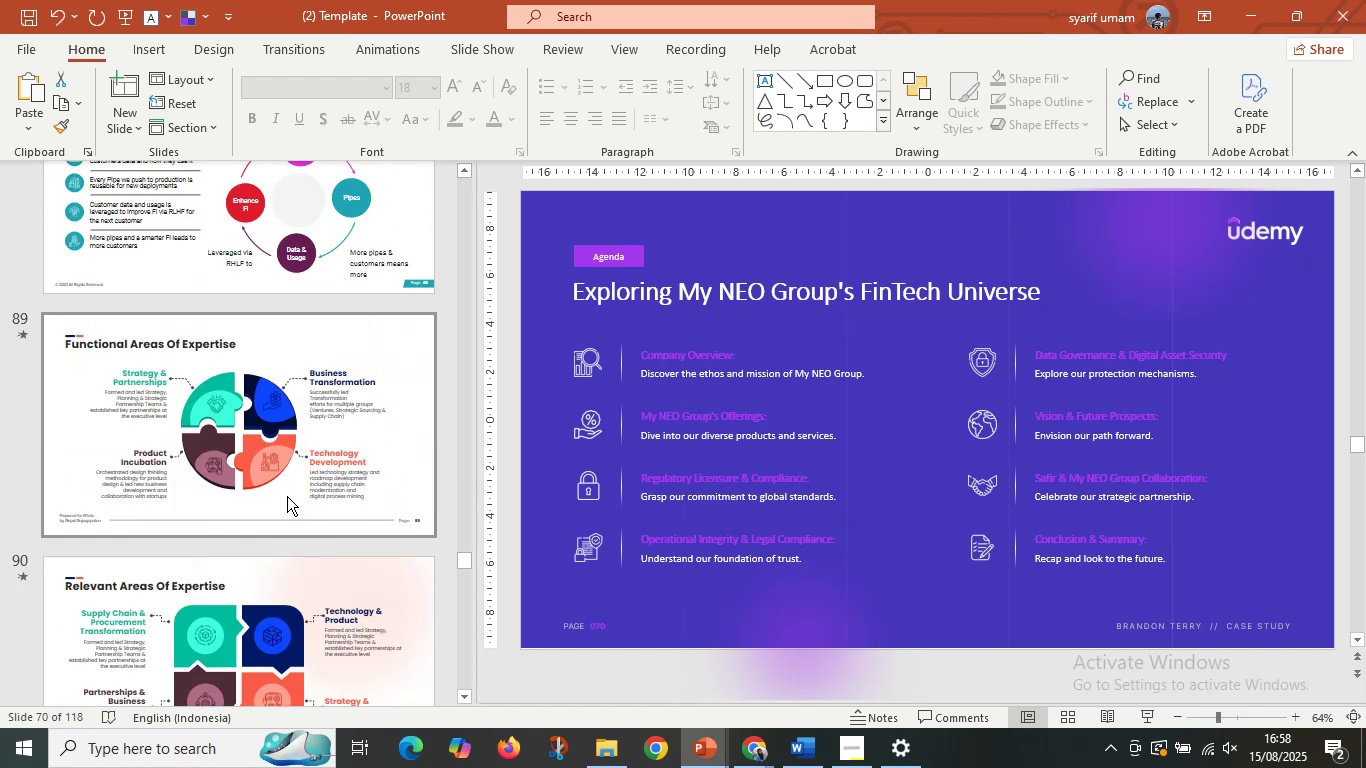 
left_click([287, 496])
 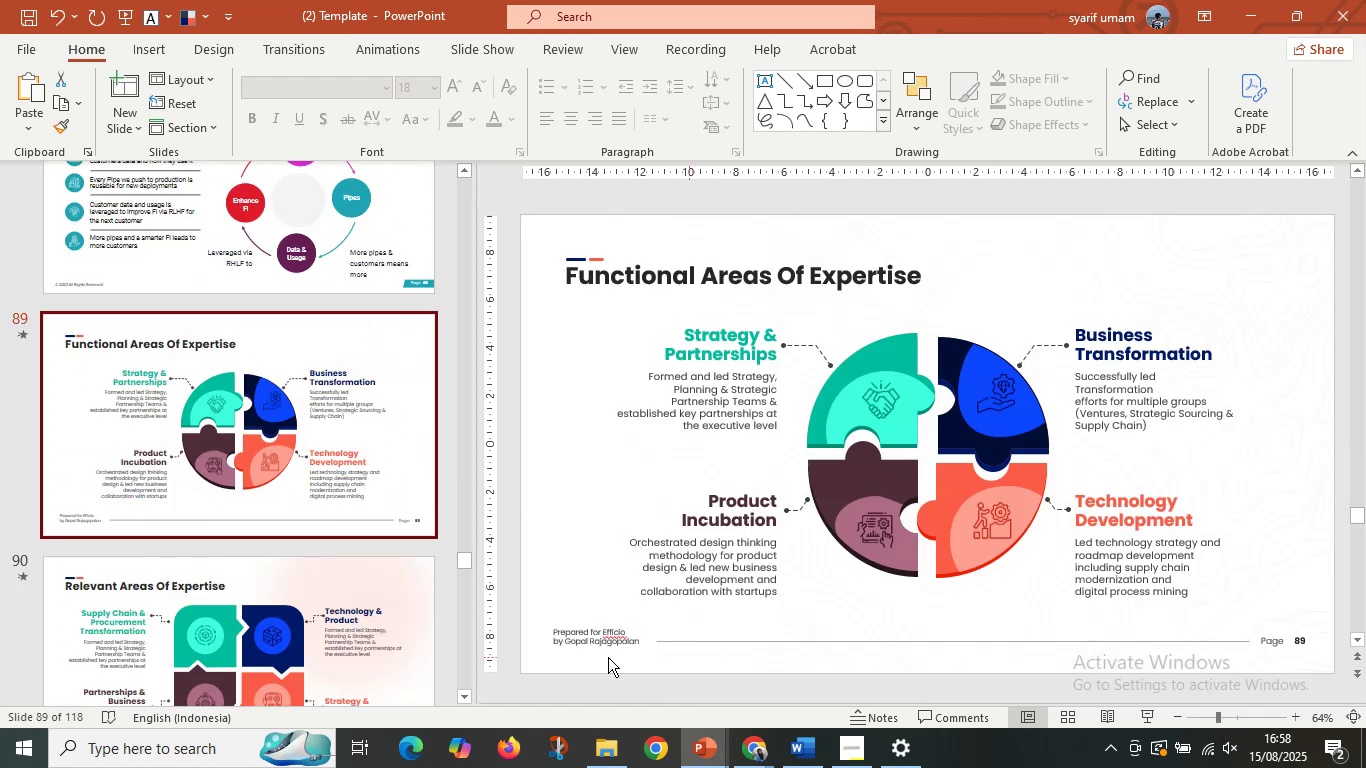 
scroll: coordinate [306, 527], scroll_direction: down, amount: 18.0
 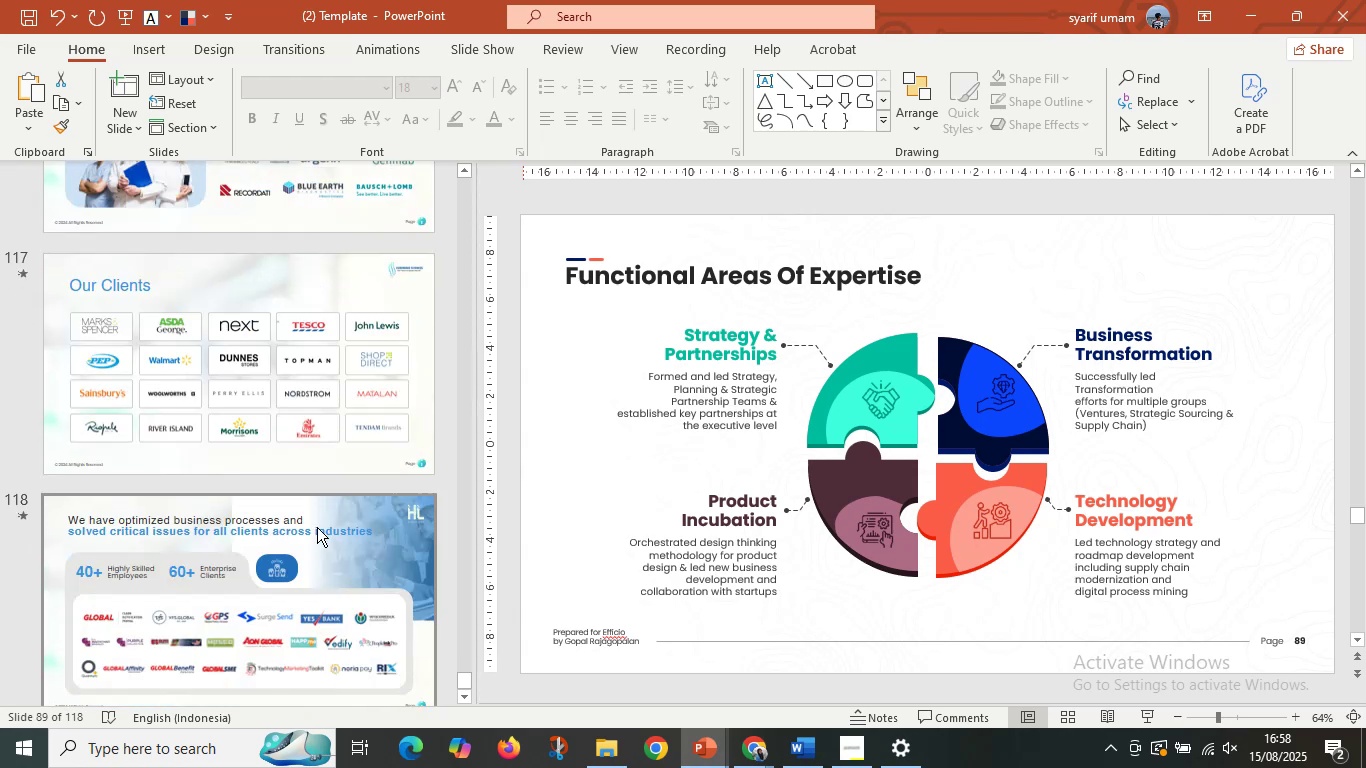 
scroll: coordinate [423, 368], scroll_direction: up, amount: 10.0
 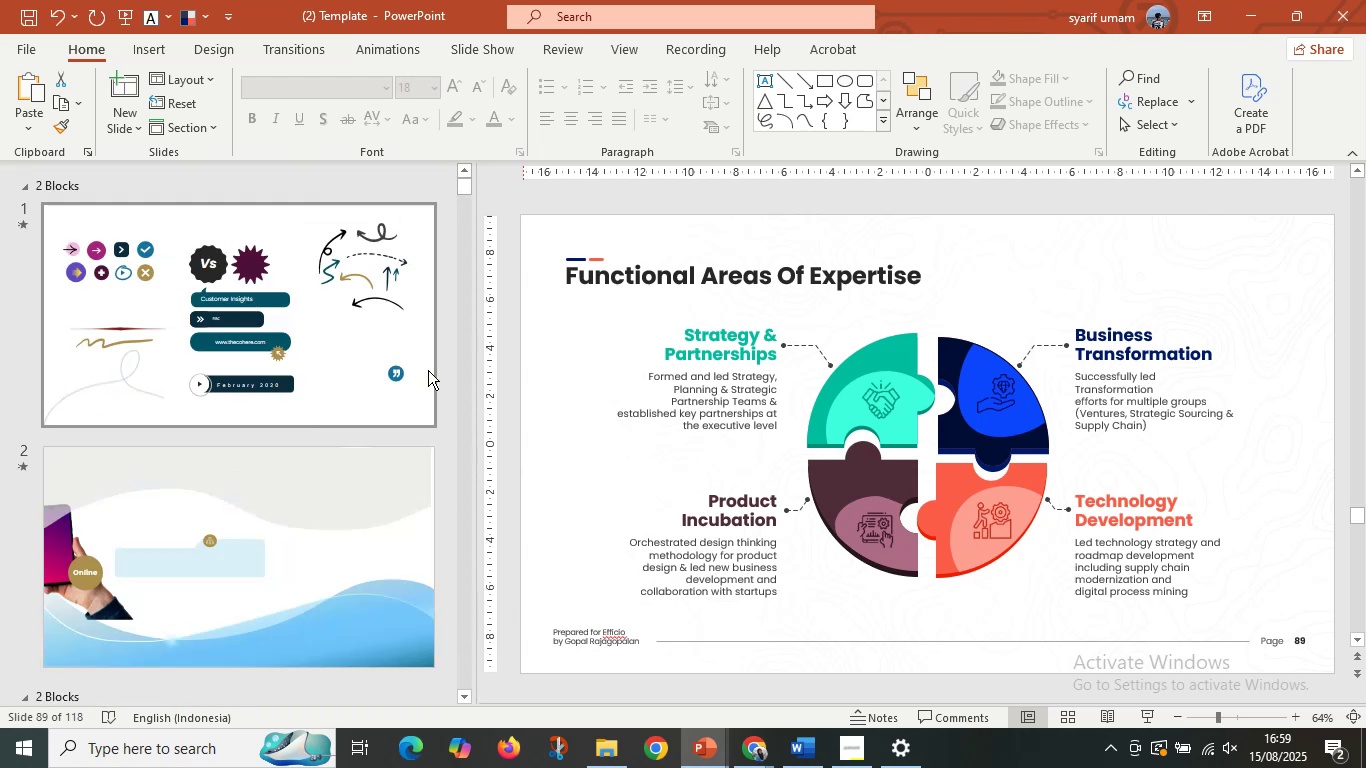 
scroll: coordinate [357, 462], scroll_direction: down, amount: 20.0
 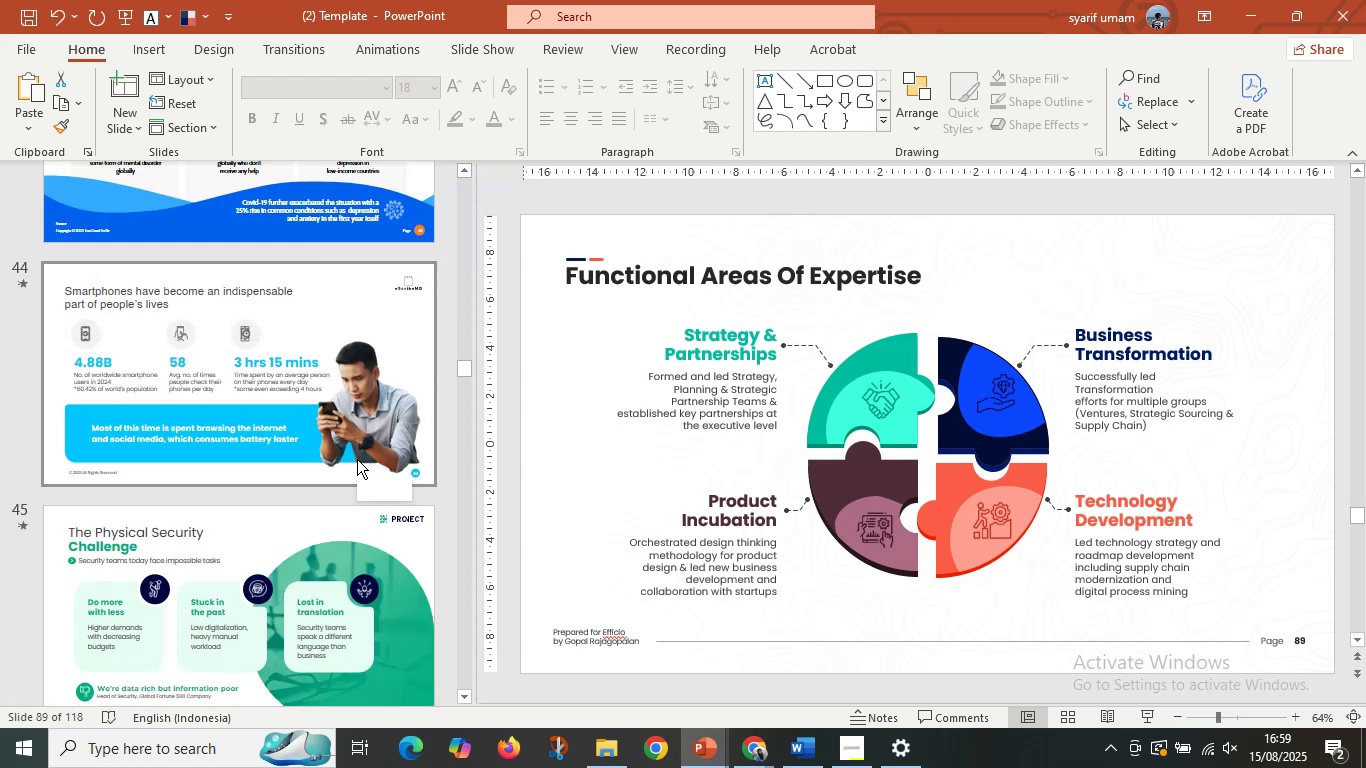 
scroll: coordinate [252, 493], scroll_direction: down, amount: 12.0
 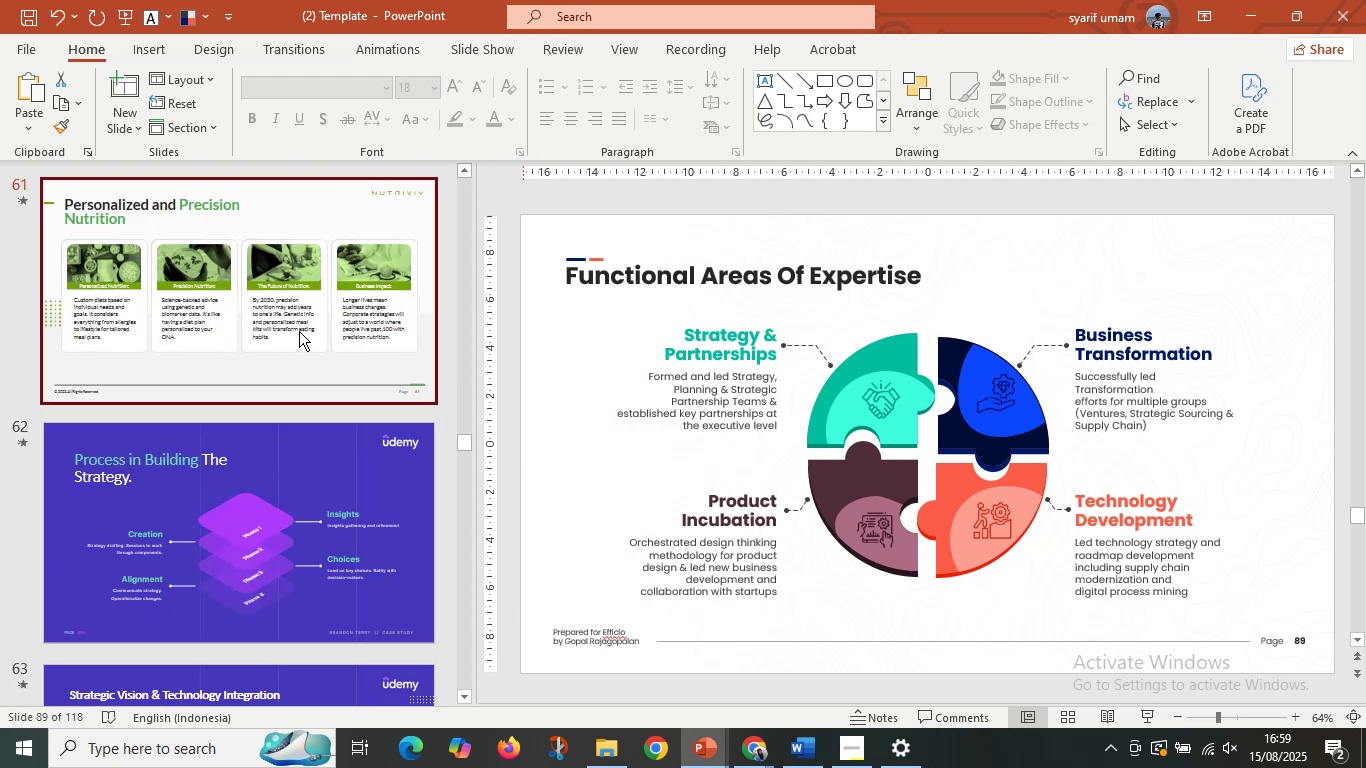 
double_click([299, 331])
 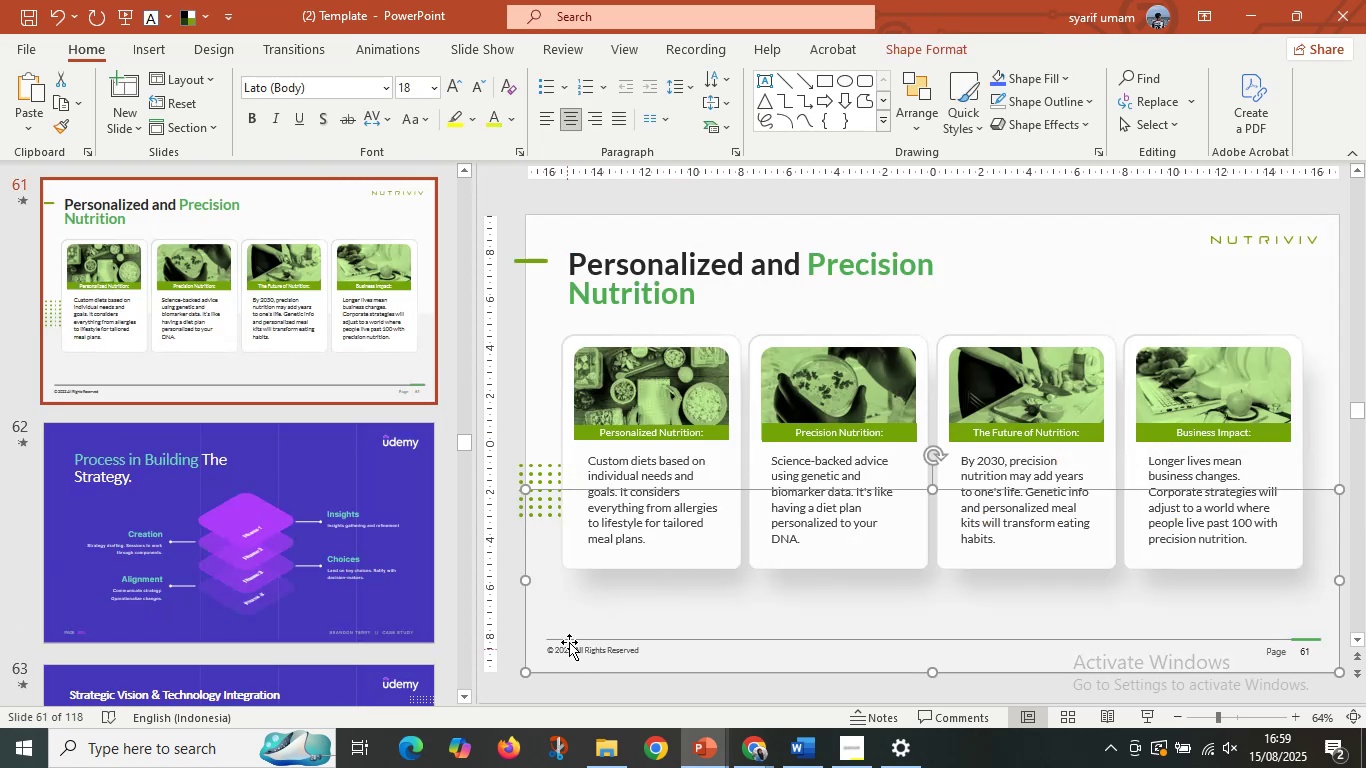 
double_click([569, 641])
 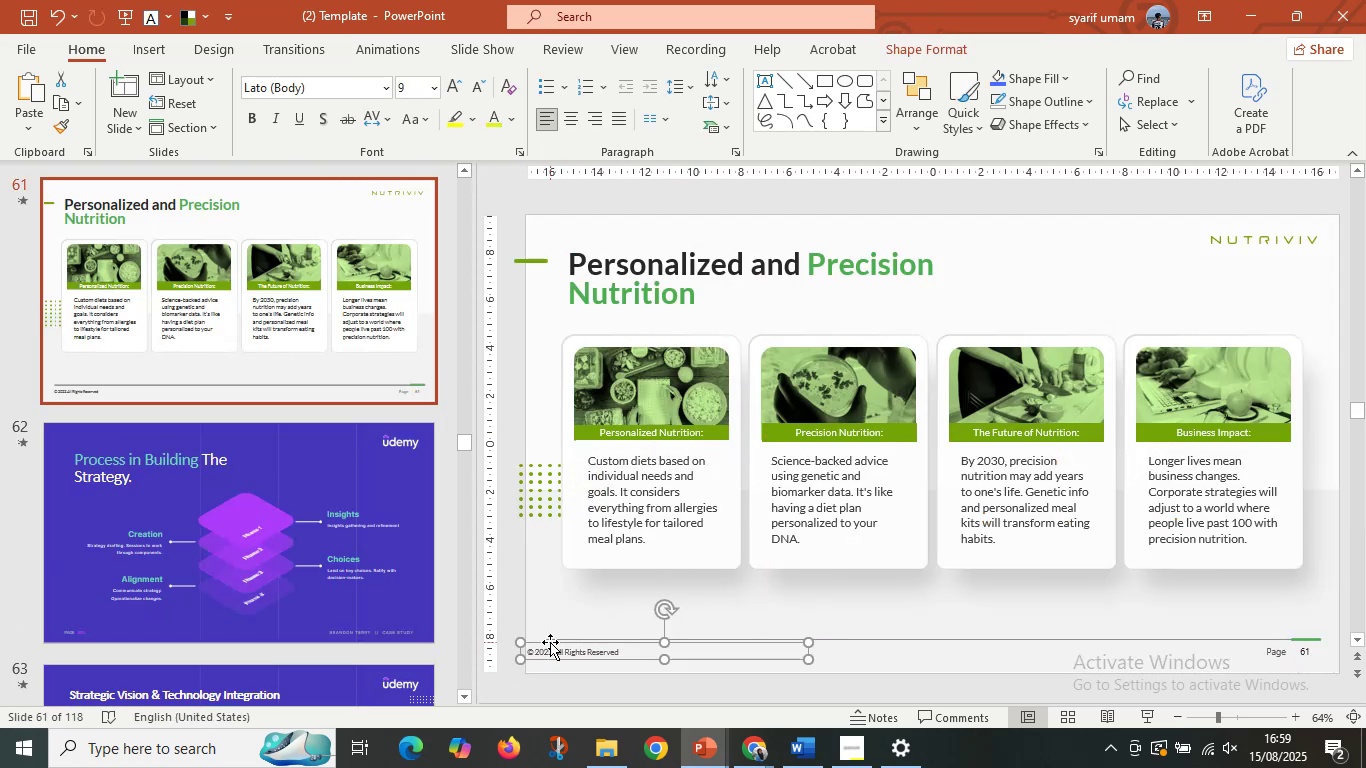 
key(Control+Z)
 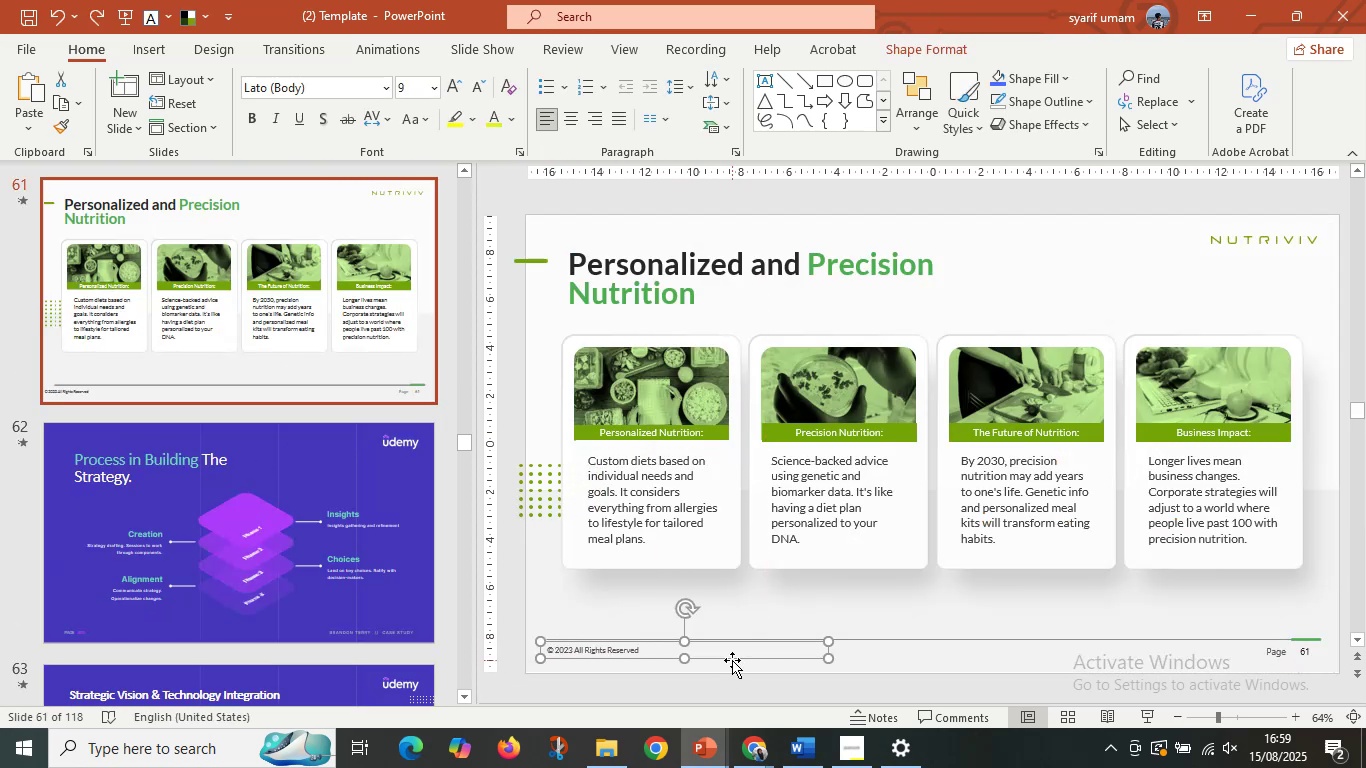 
hold_key(key=ControlLeft, duration=0.37)
scroll: coordinate [732, 660], scroll_direction: down, amount: 2.0
 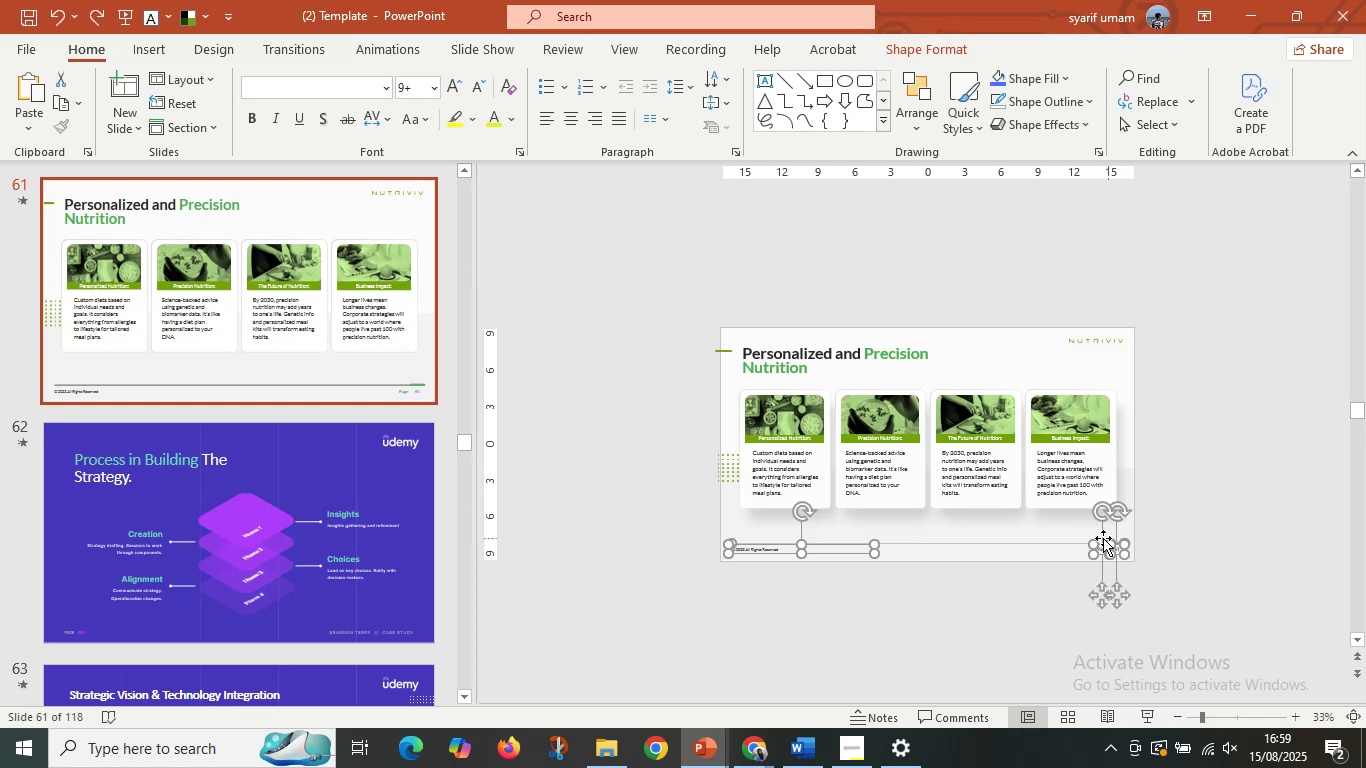 
hold_key(key=ShiftLeft, duration=0.58)
 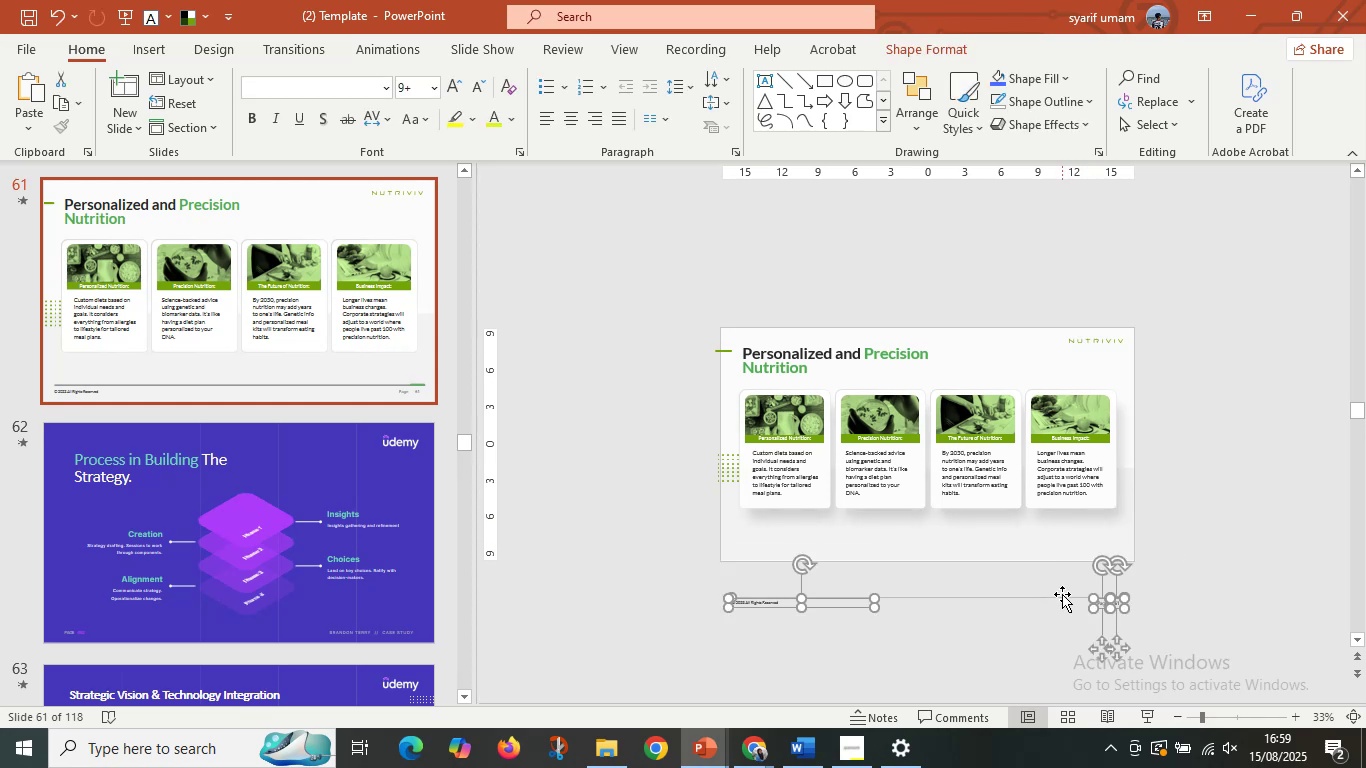 
key(Control+Z)
 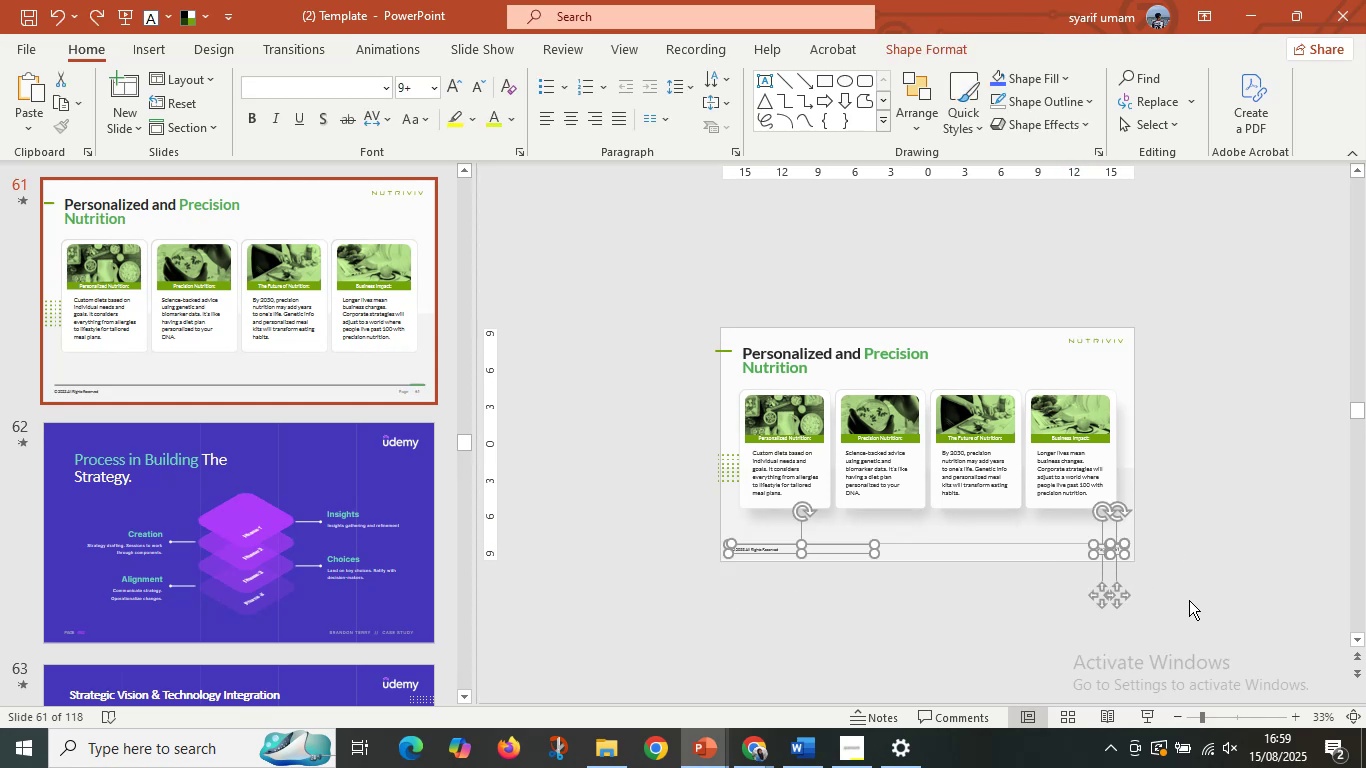 
key(Control+C)
 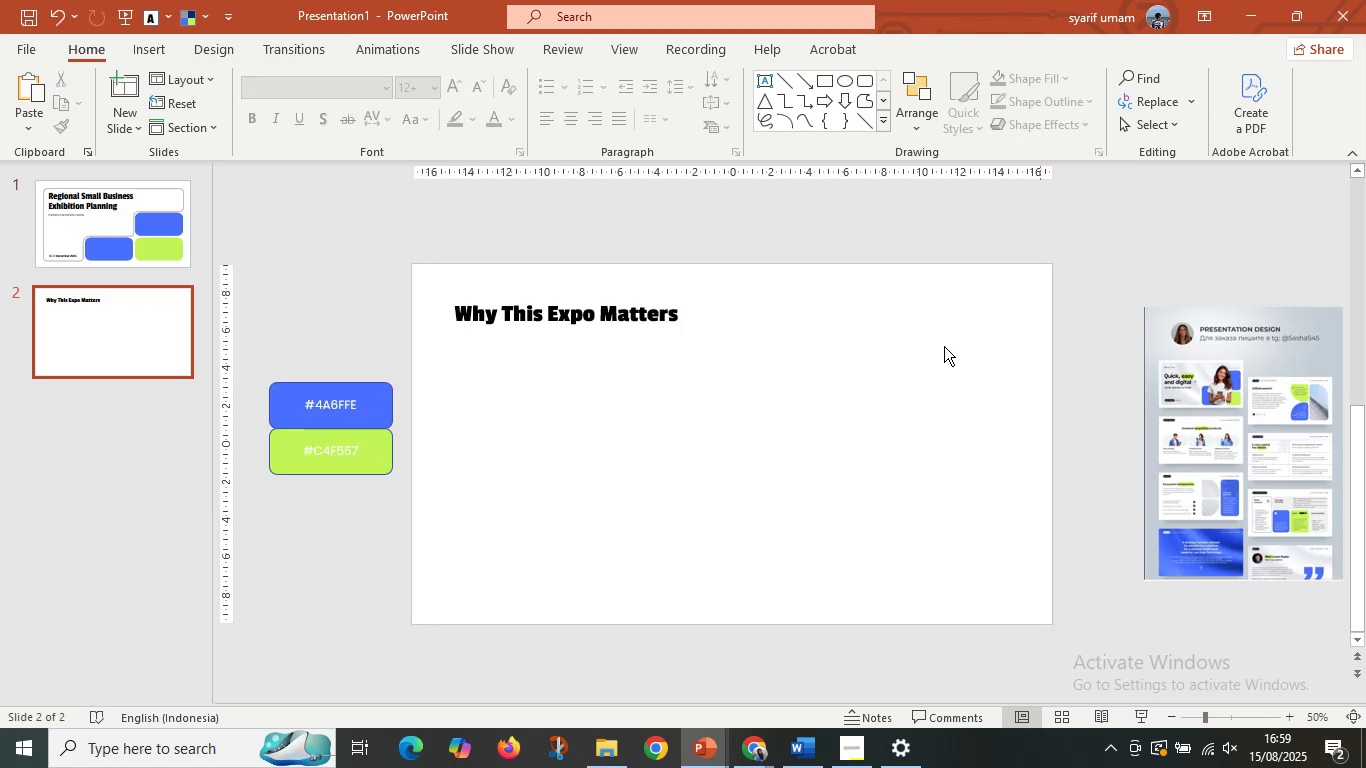 
key(Control+V)
 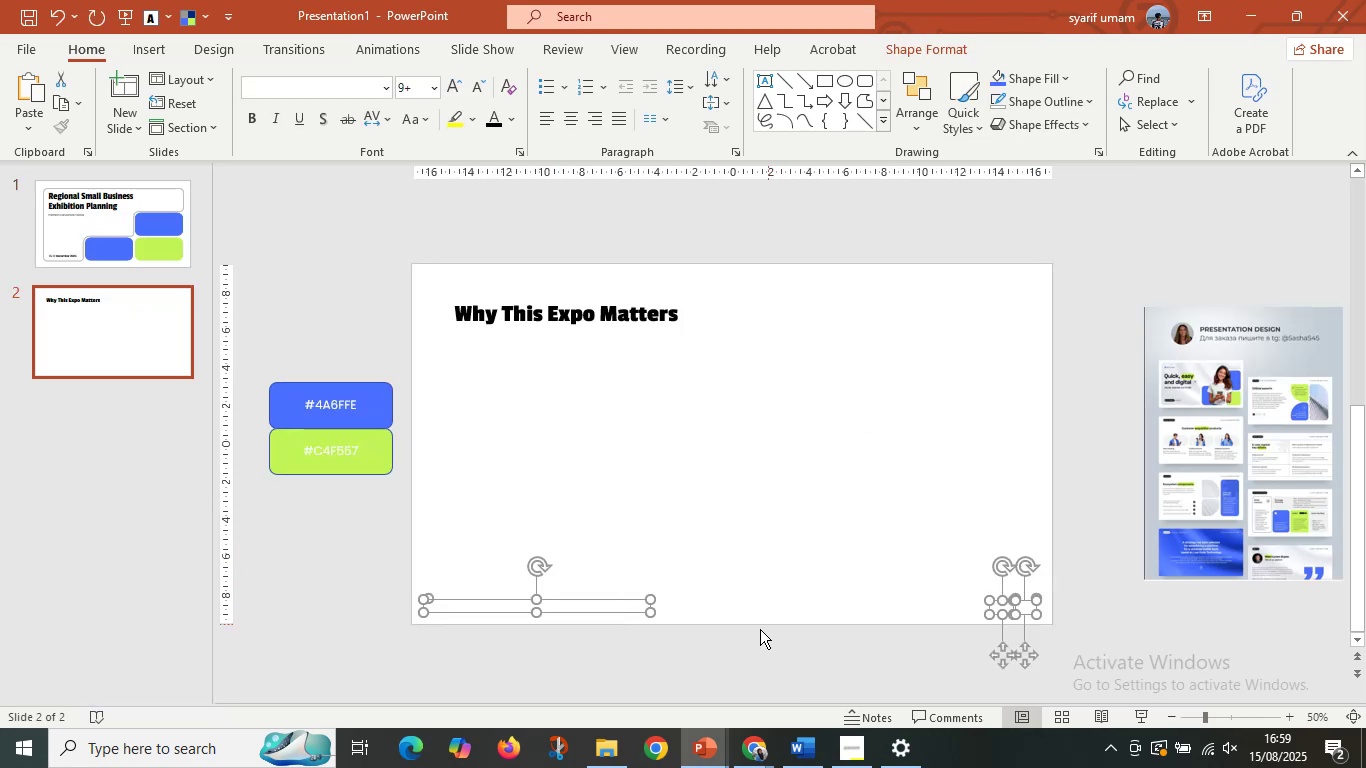 
key(Control+Z)
 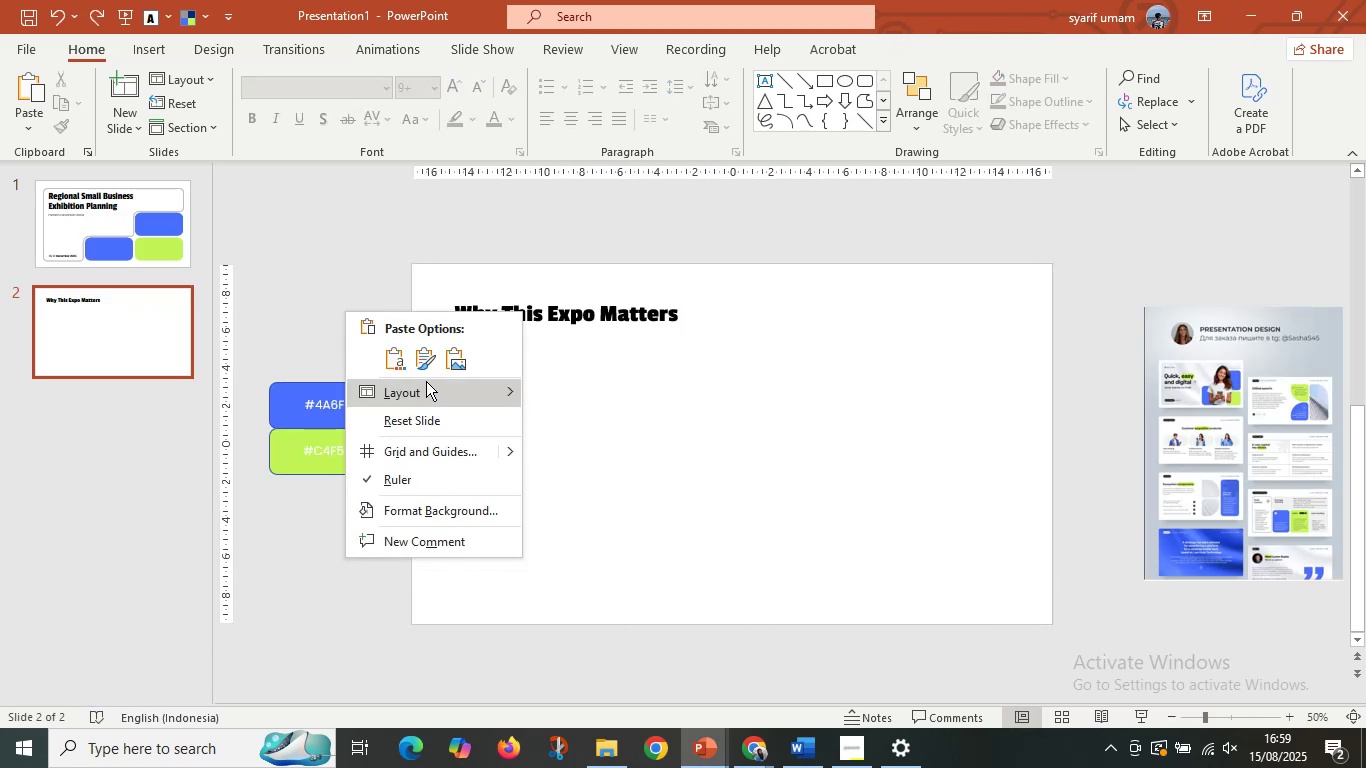 
left_click([431, 363])
 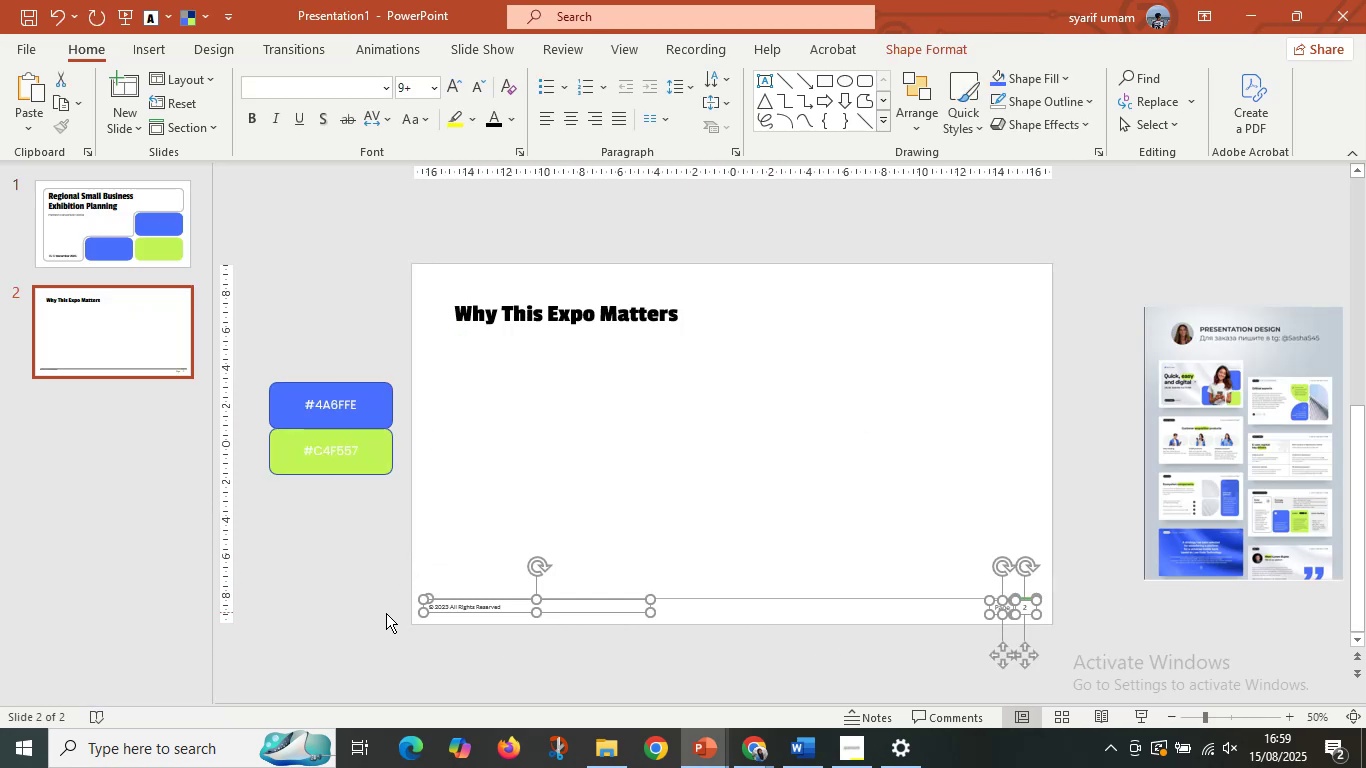 
left_click([386, 613])
 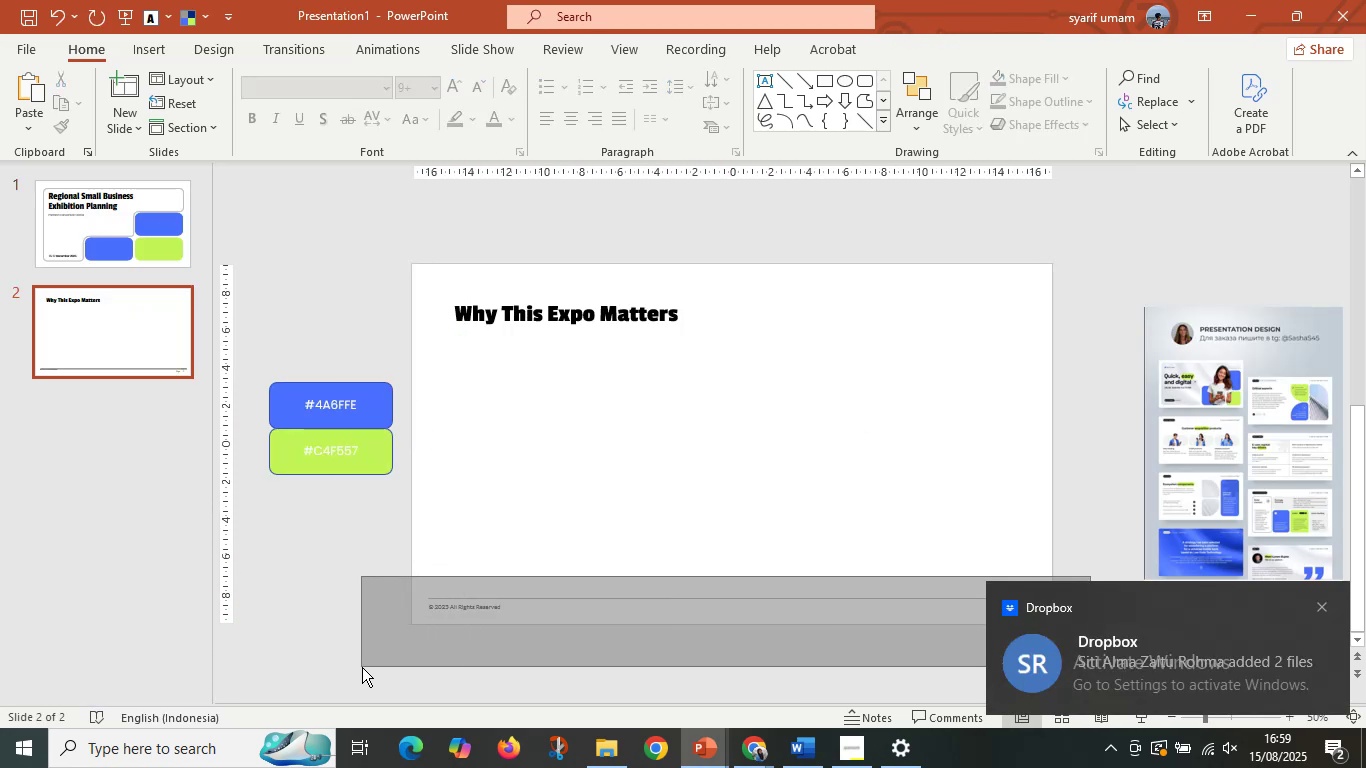 
left_click([770, 643])
 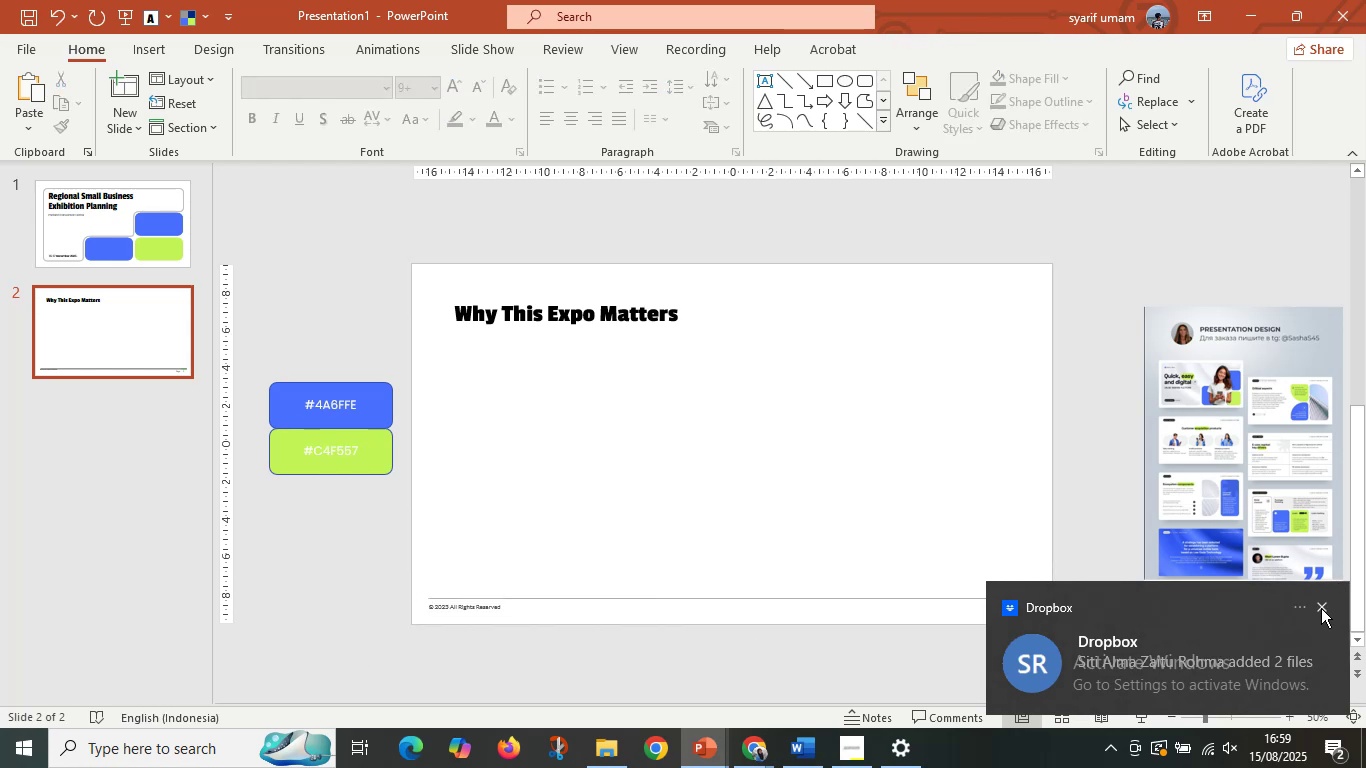 
left_click([1321, 608])
 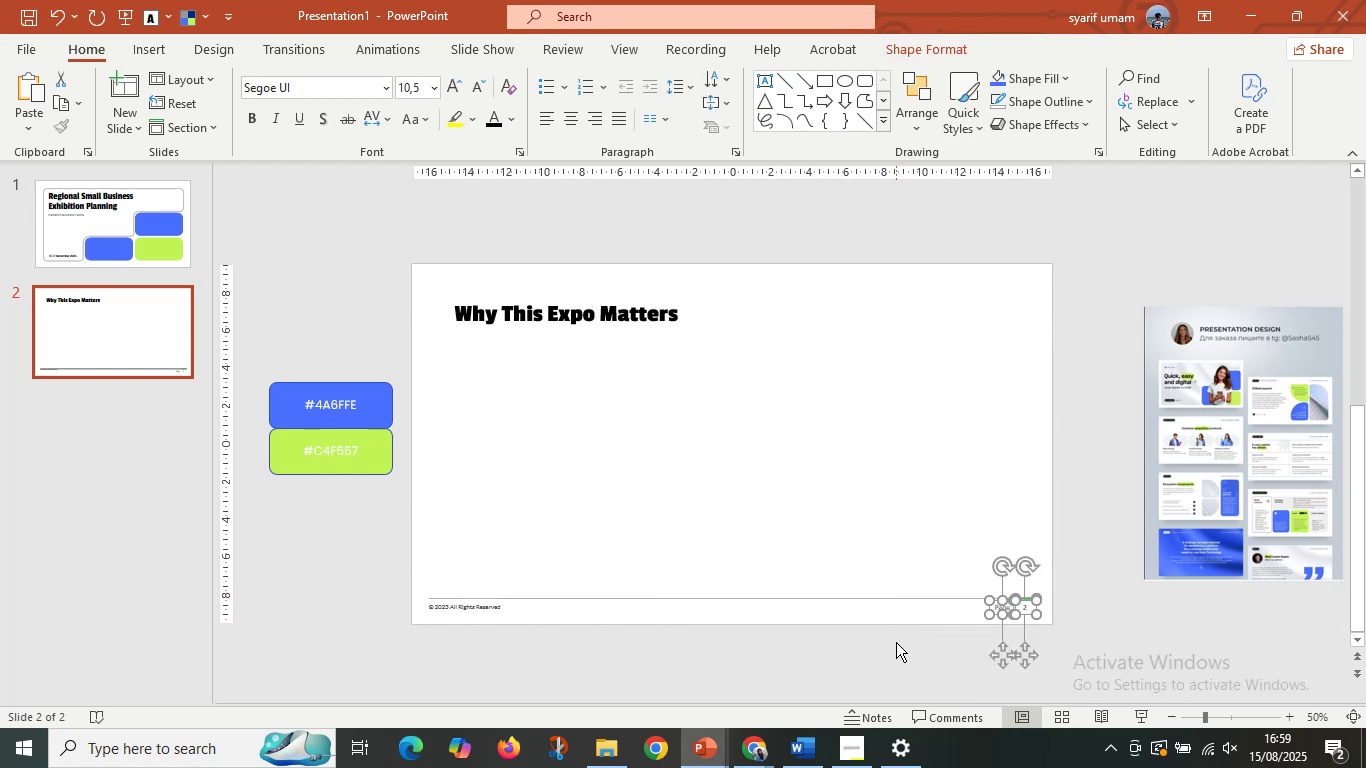 
key(ArrowLeft)
 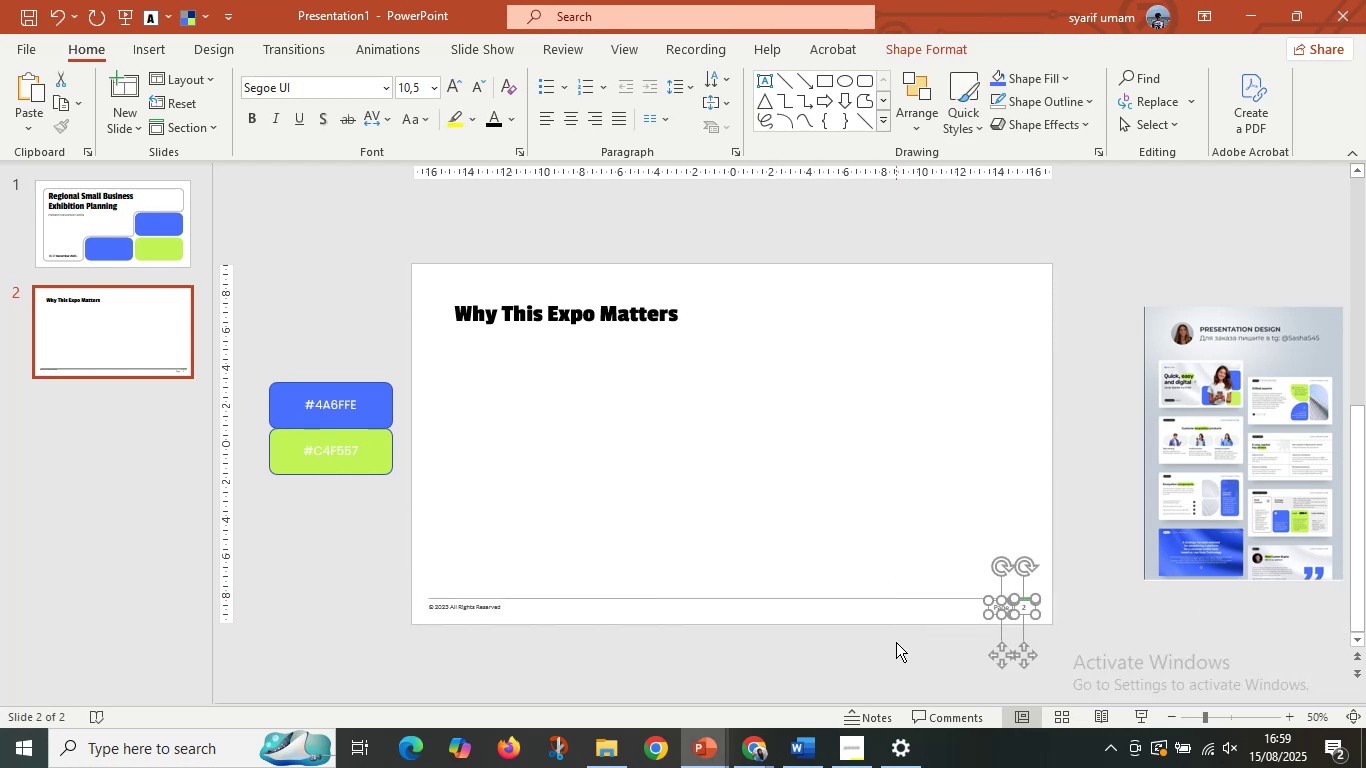 
key(ArrowLeft)
 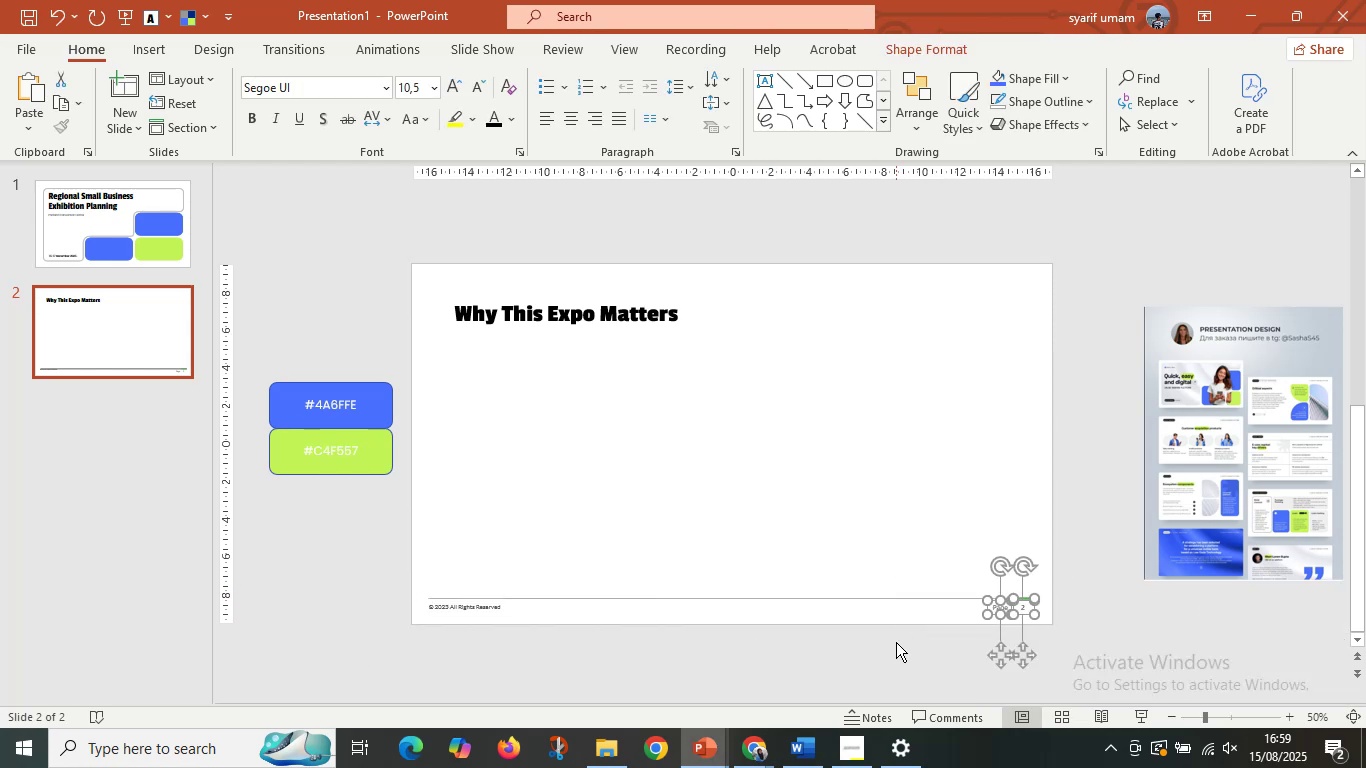 
key(ArrowLeft)
 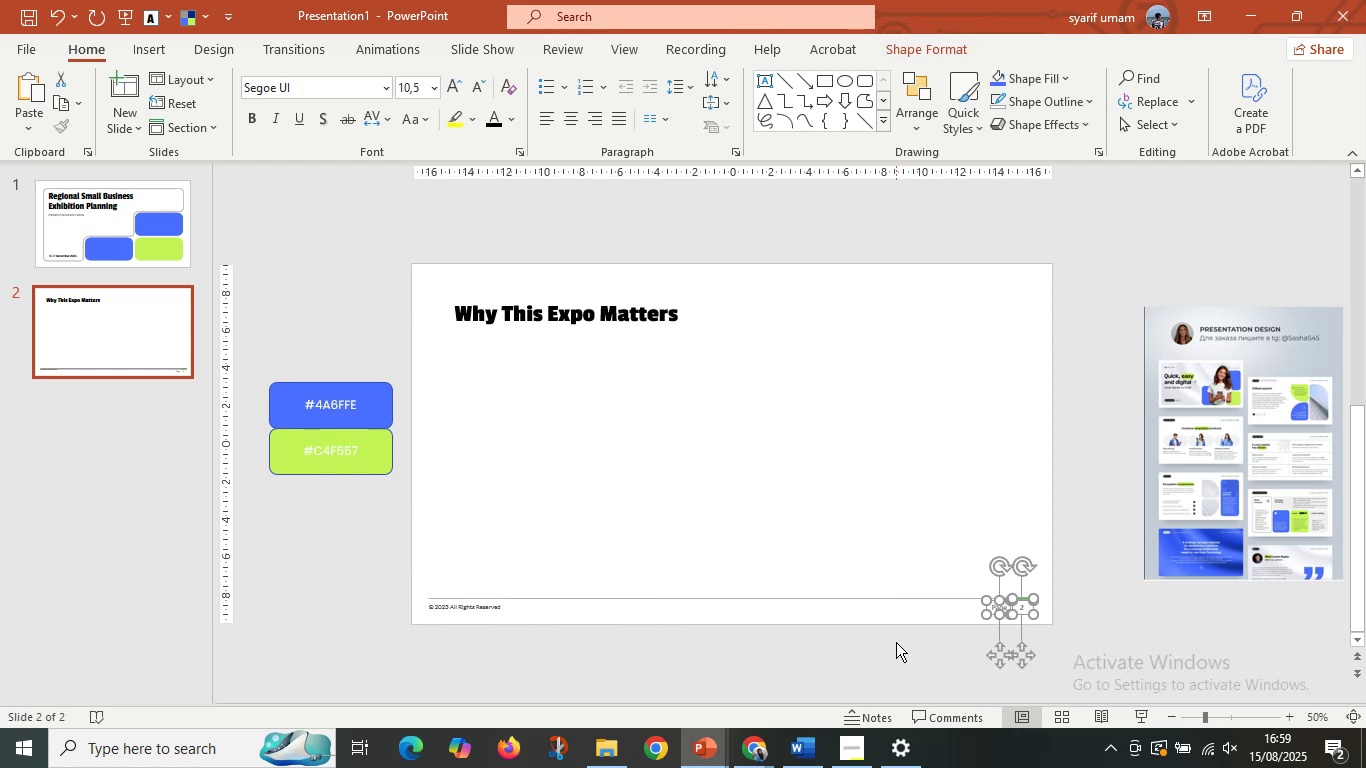 
key(ArrowLeft)
 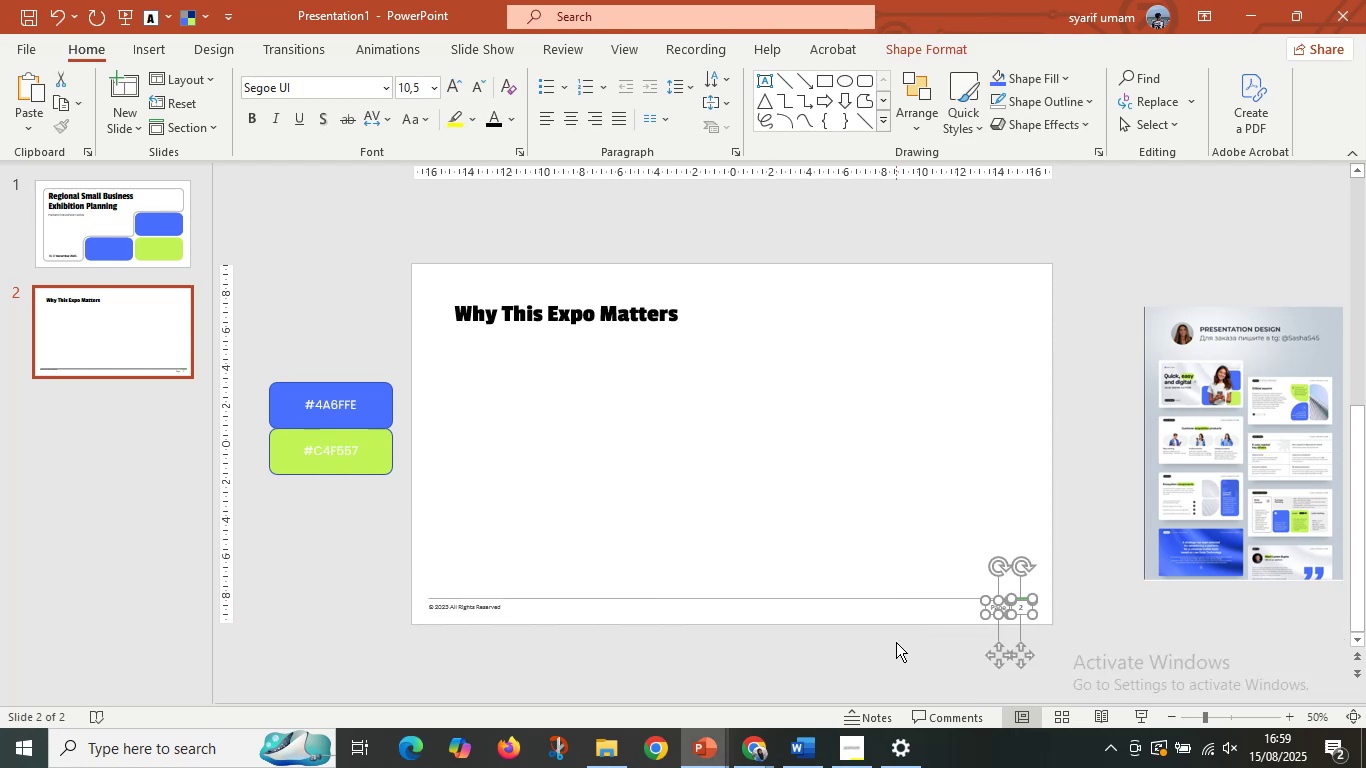 
key(ArrowLeft)
 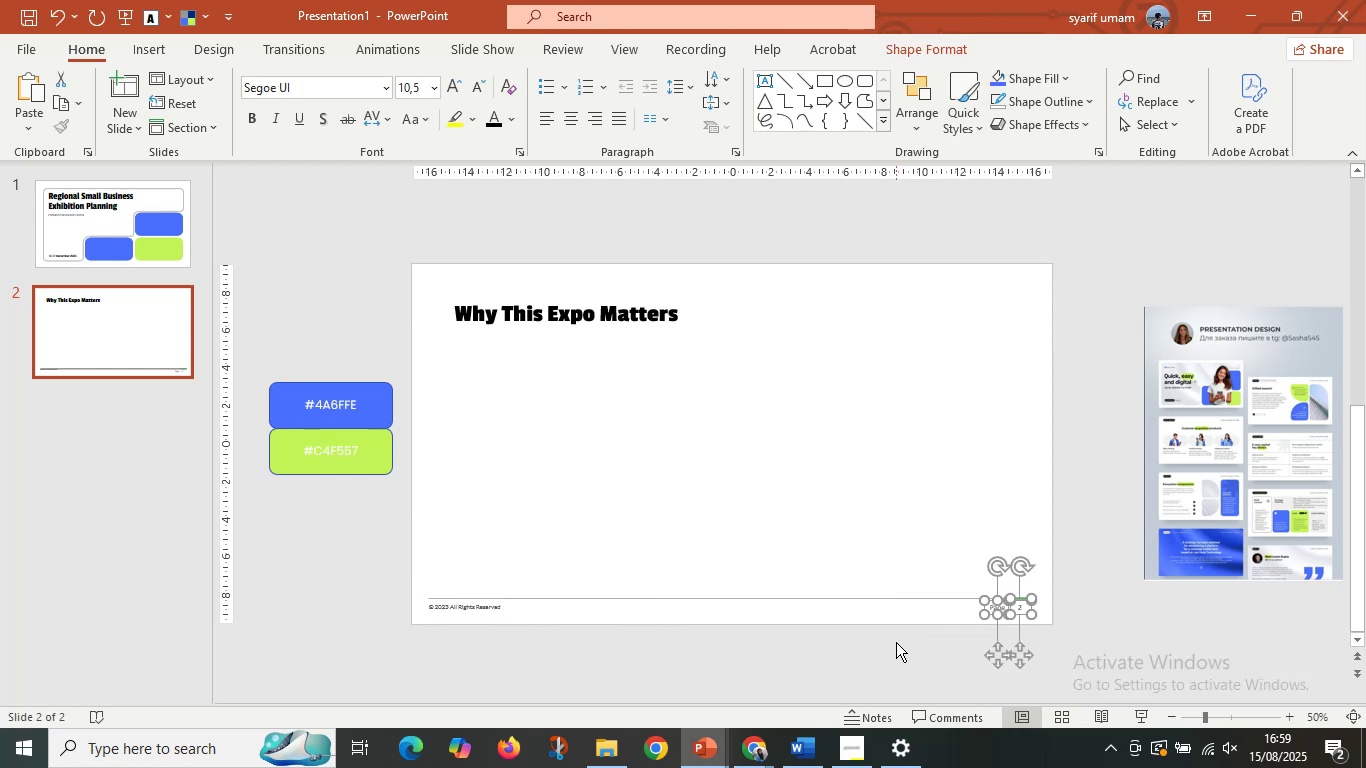 
key(ArrowLeft)
 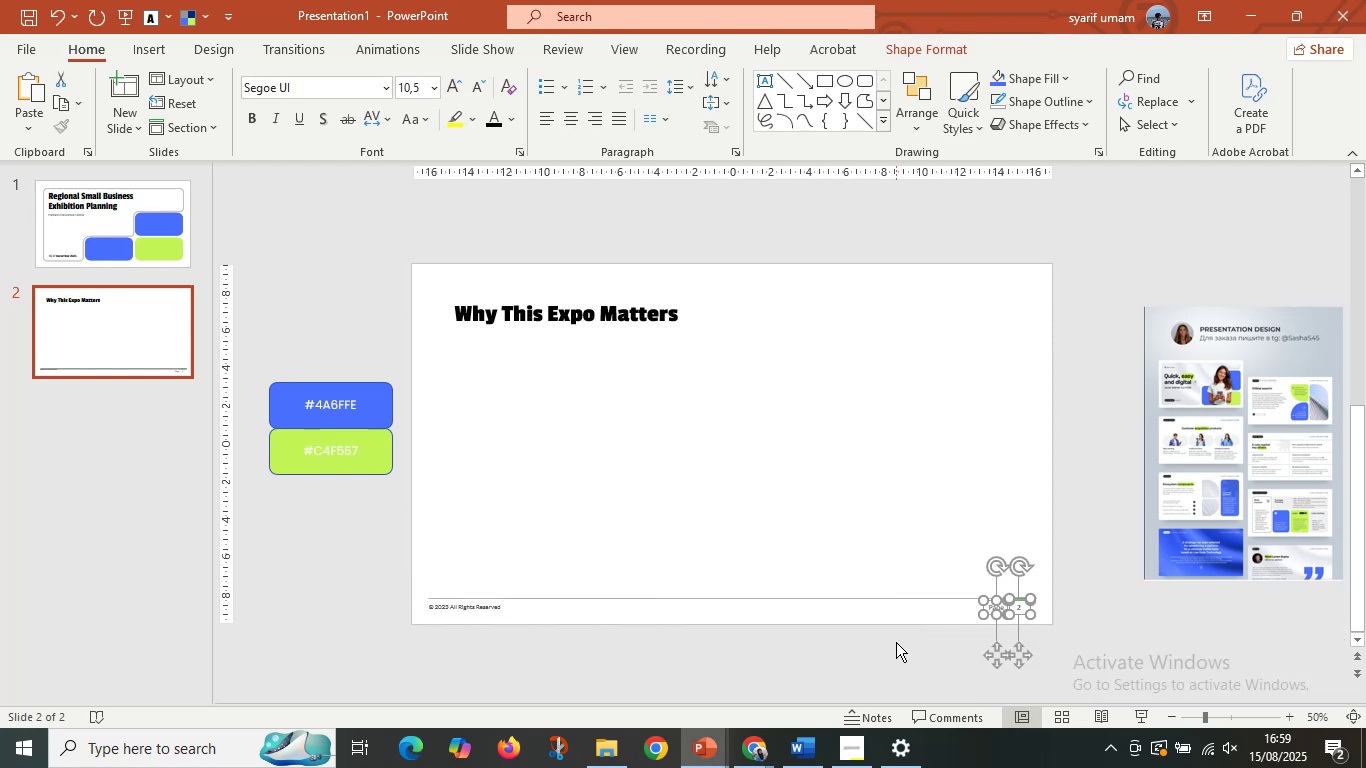 
key(ArrowLeft)
 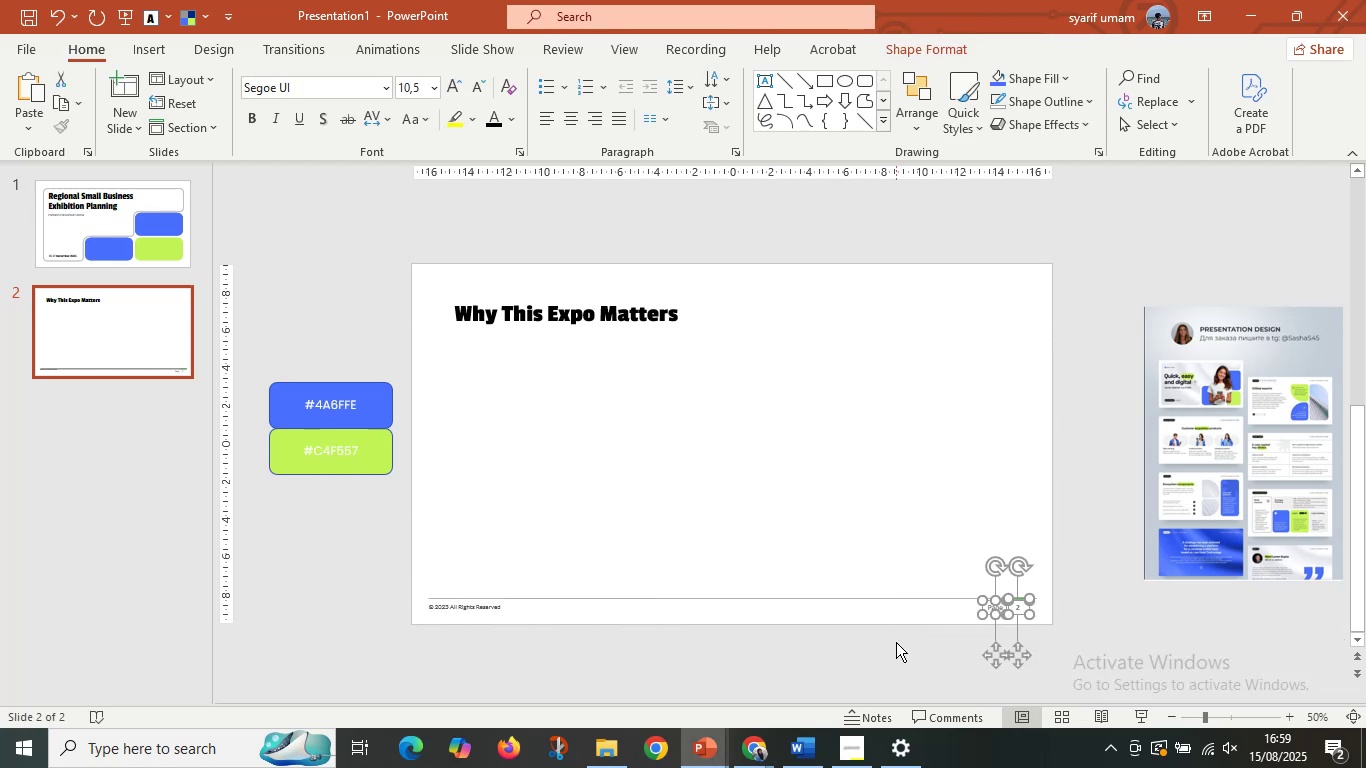 
key(ArrowLeft)
 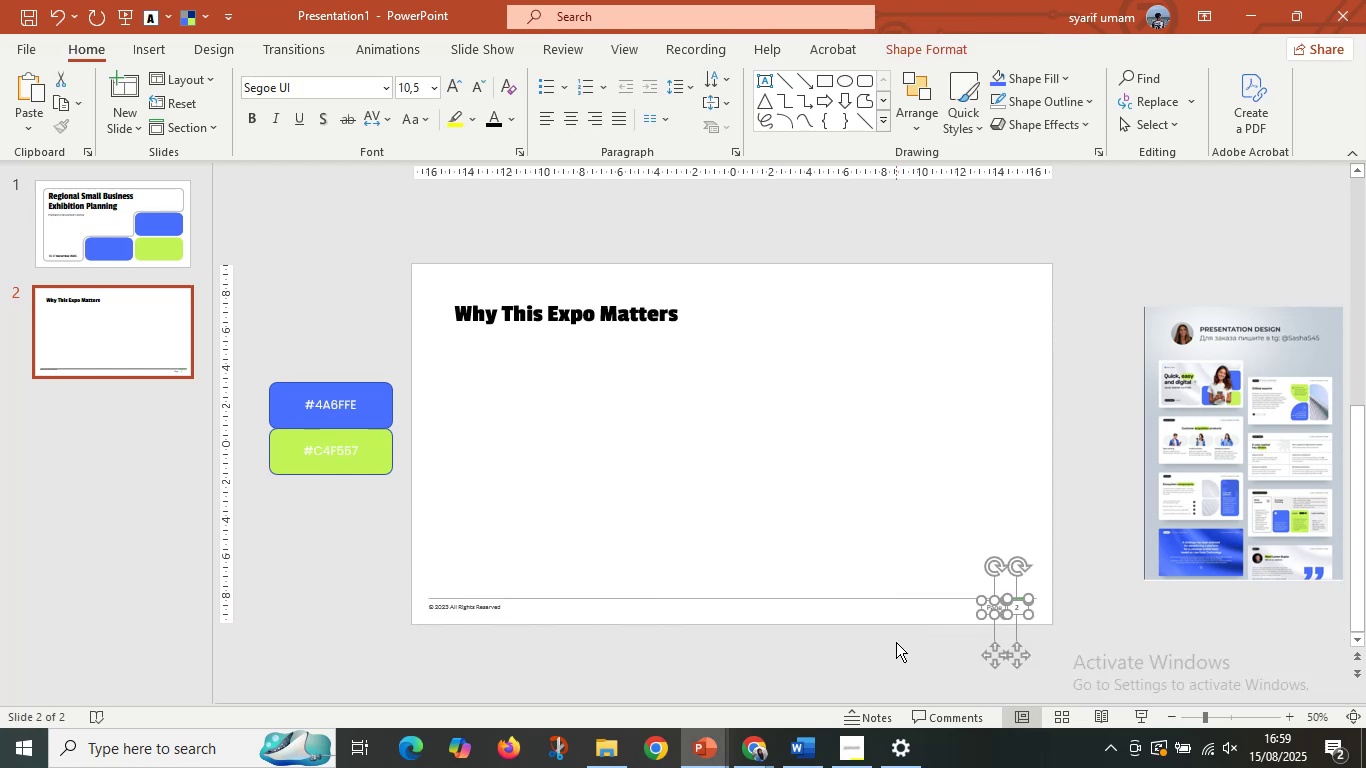 
key(ArrowLeft)
 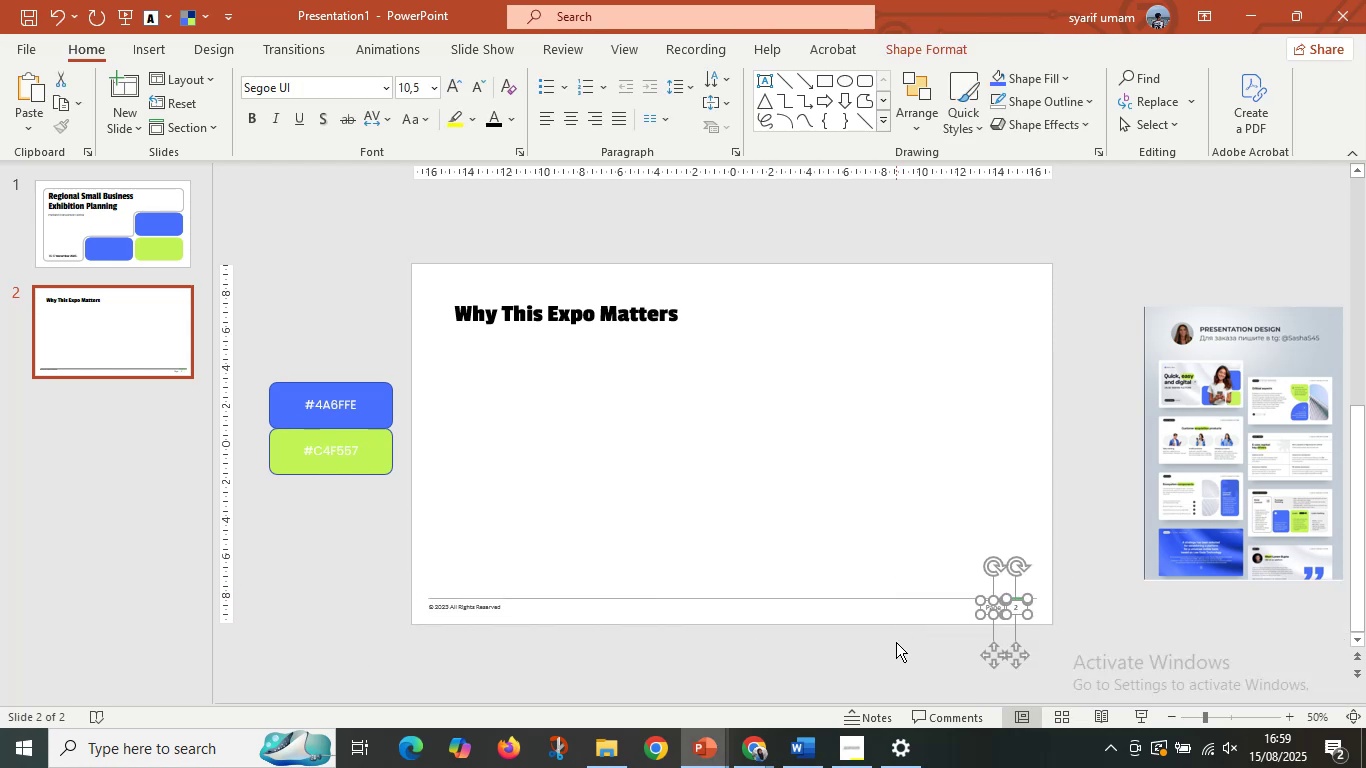 
key(ArrowLeft)
 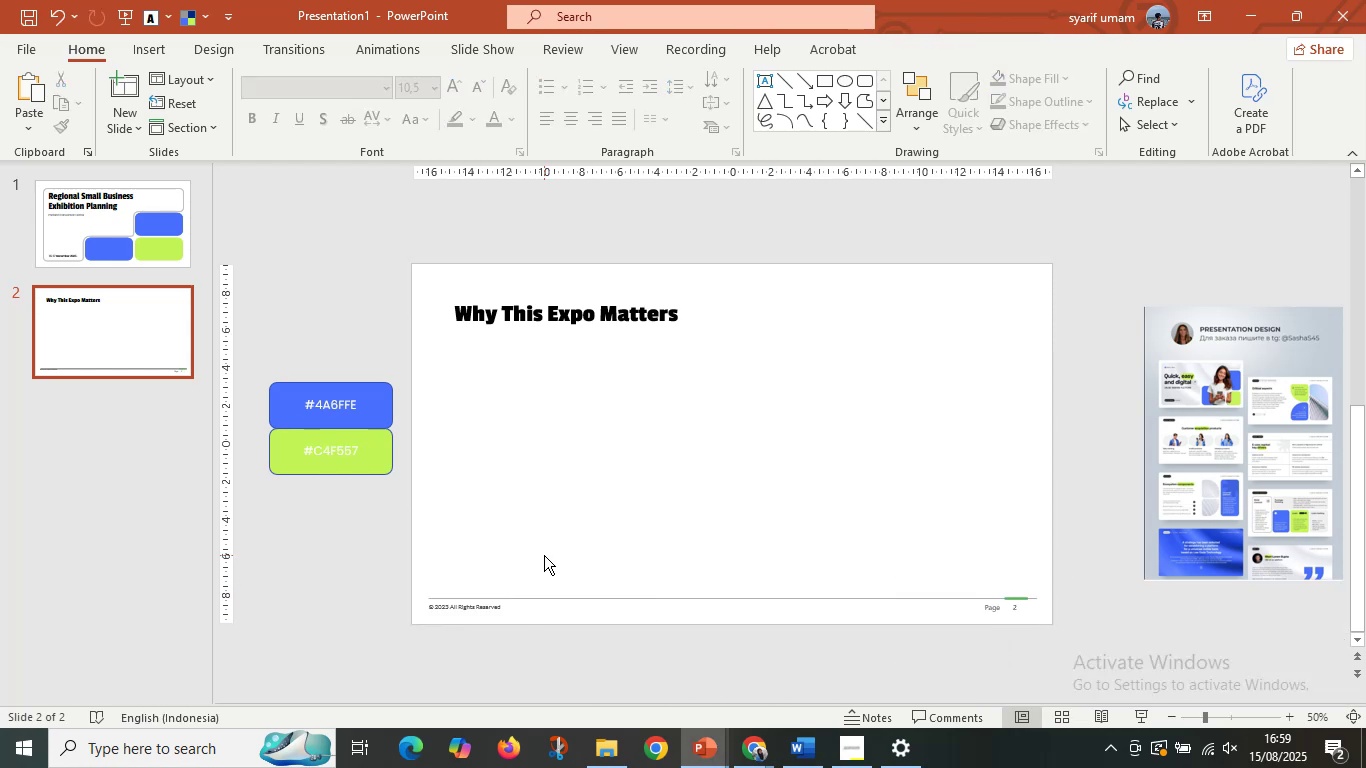 
left_click([487, 598])
 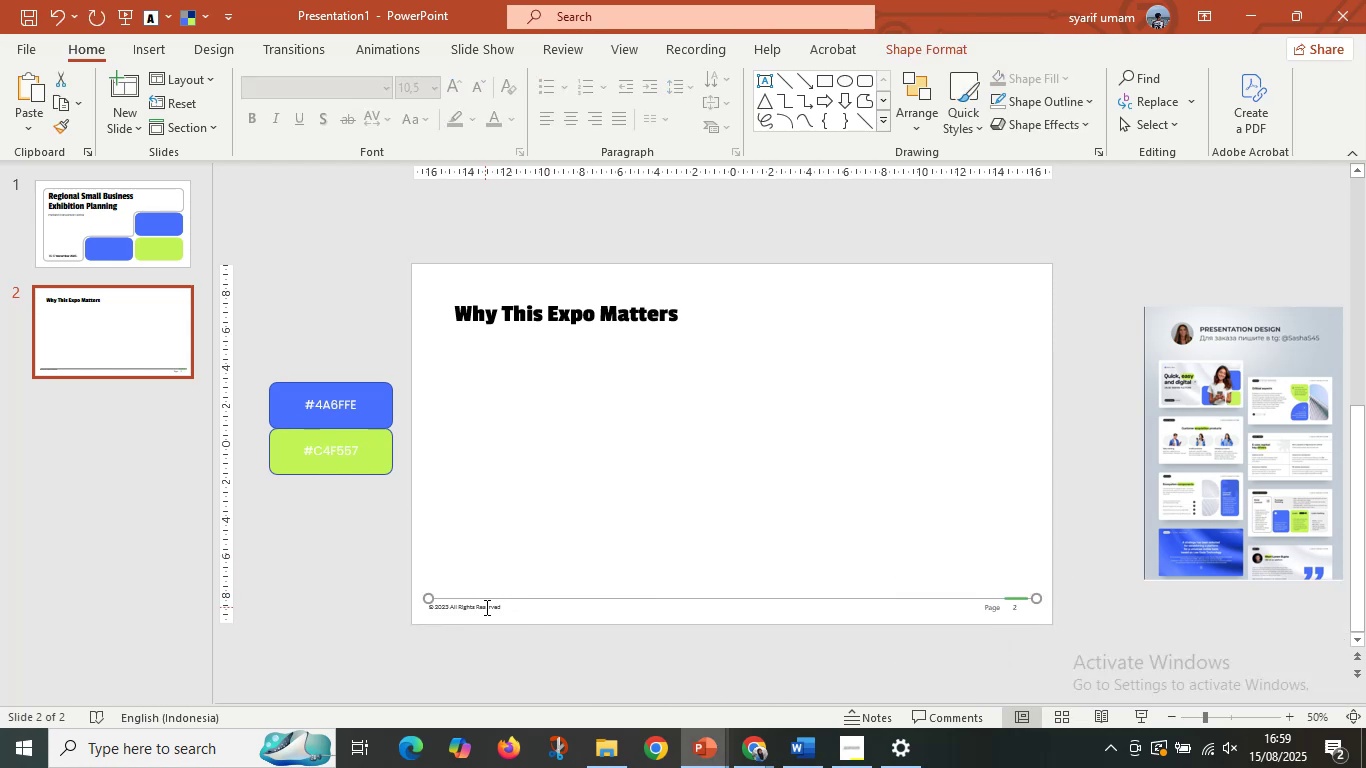 
left_click([485, 607])
 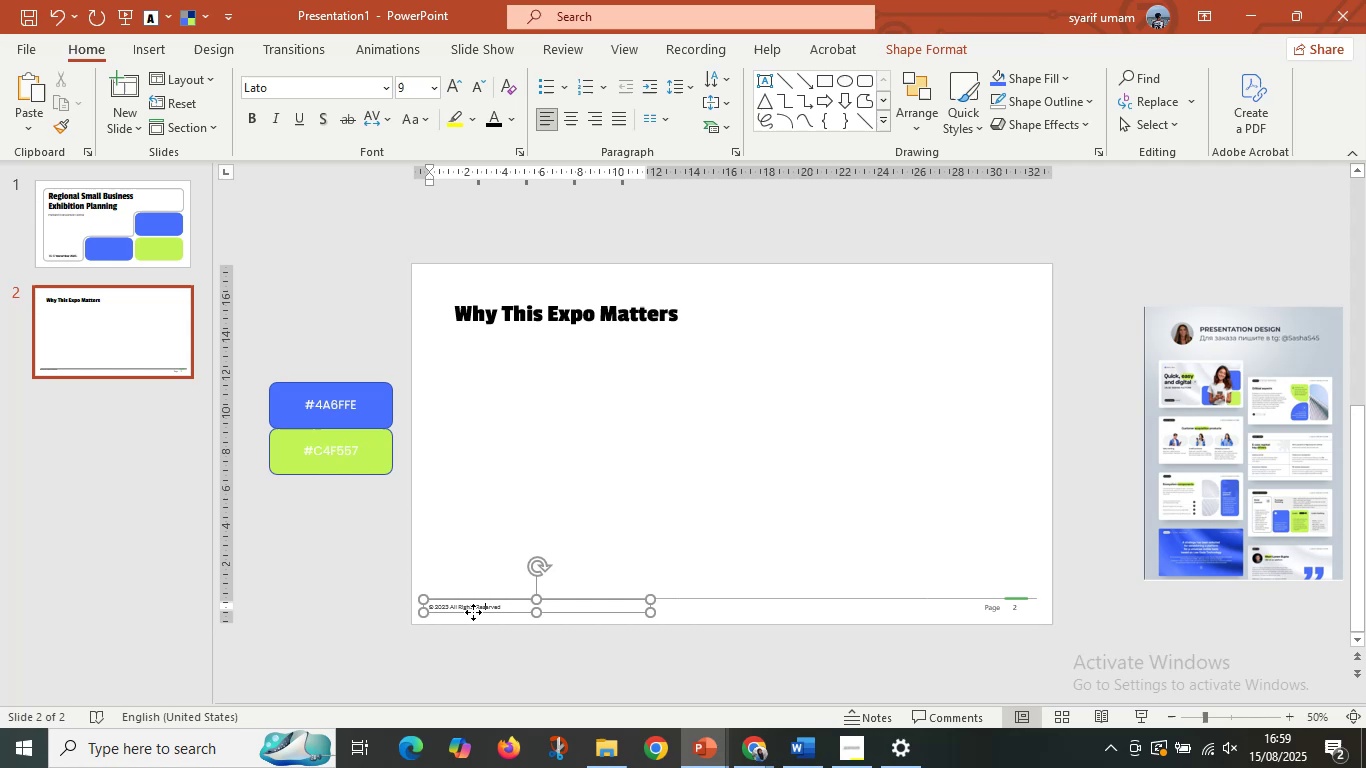 
left_click([473, 612])
 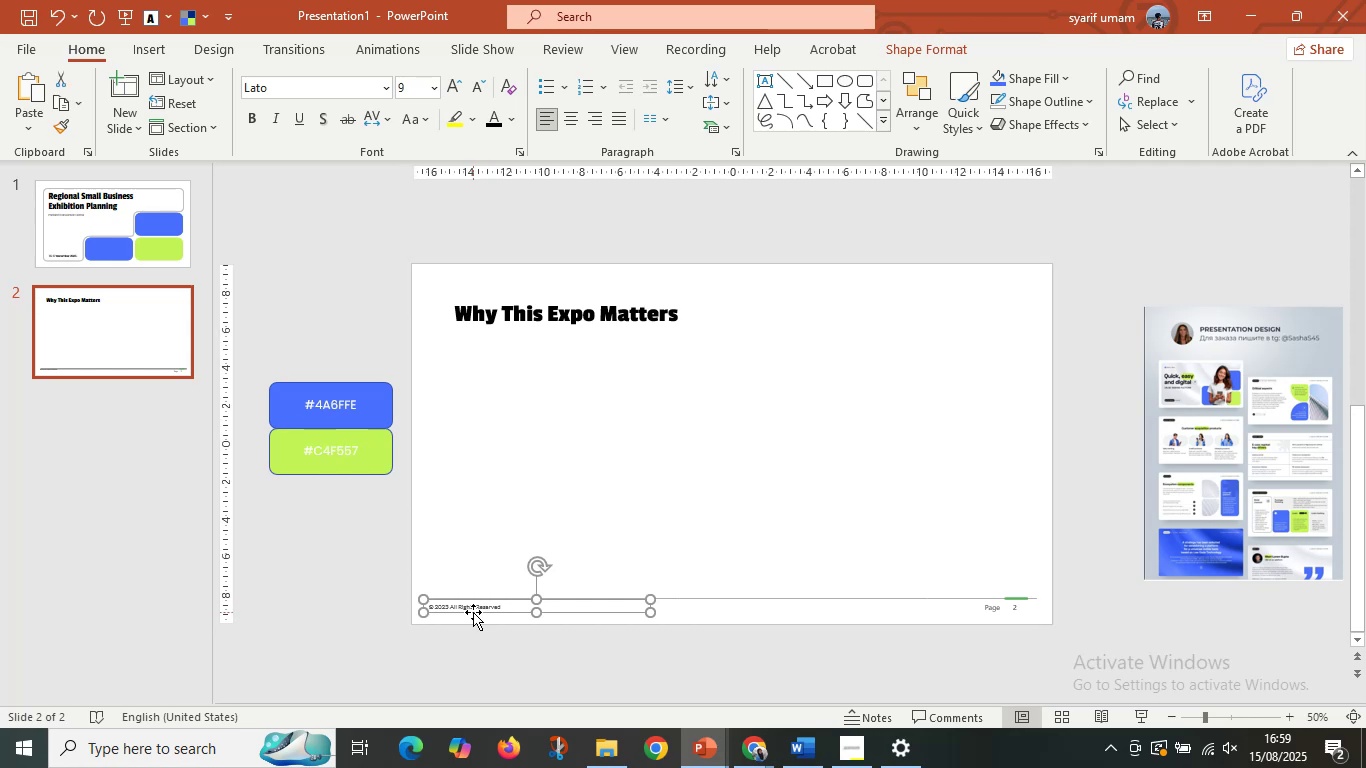 
key(ArrowRight)
 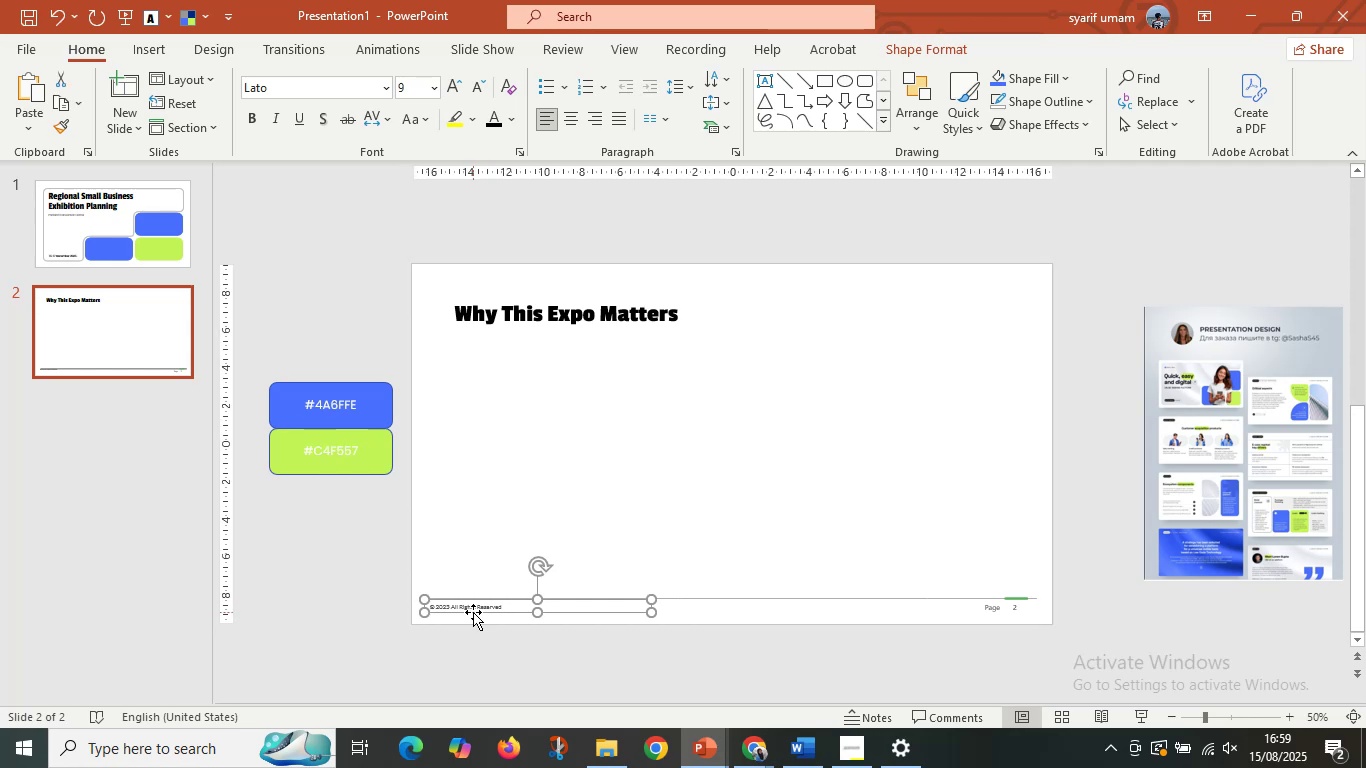 
key(ArrowRight)
 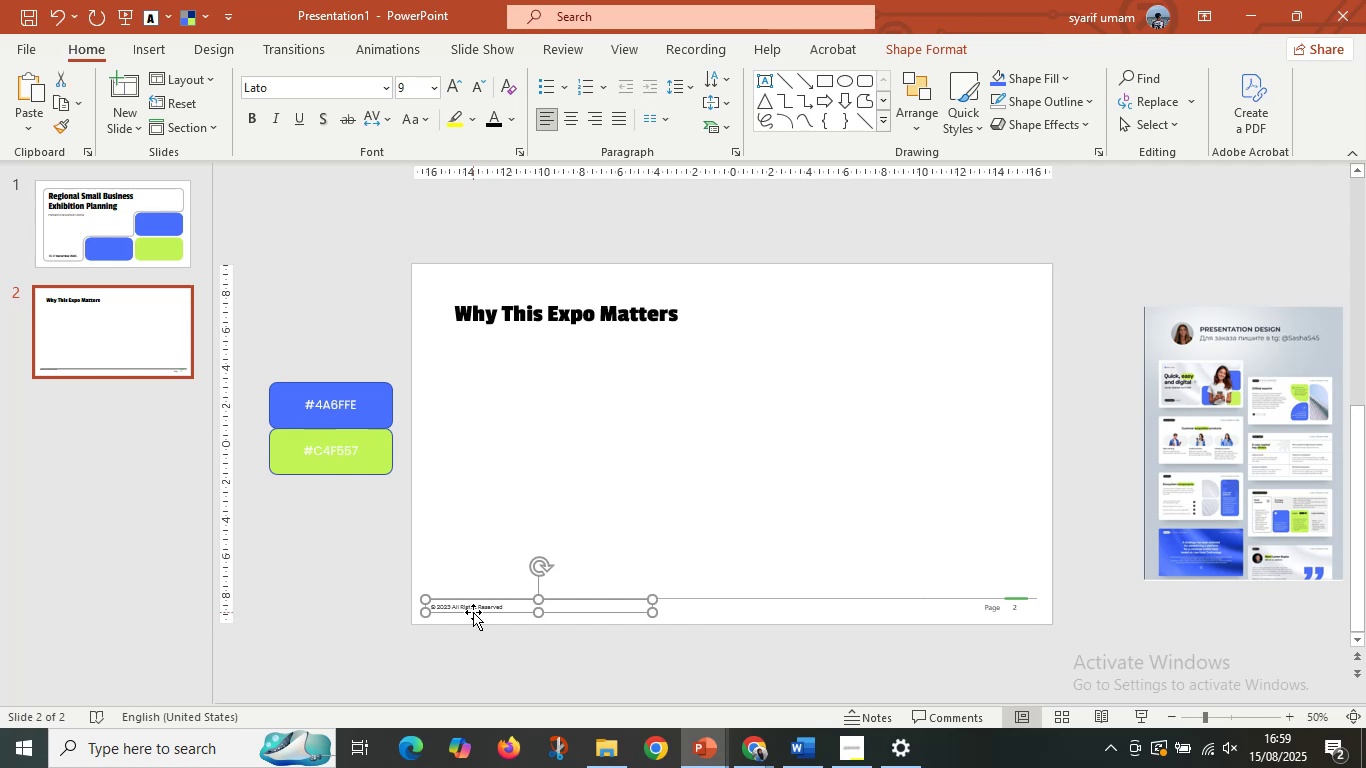 
key(ArrowRight)
 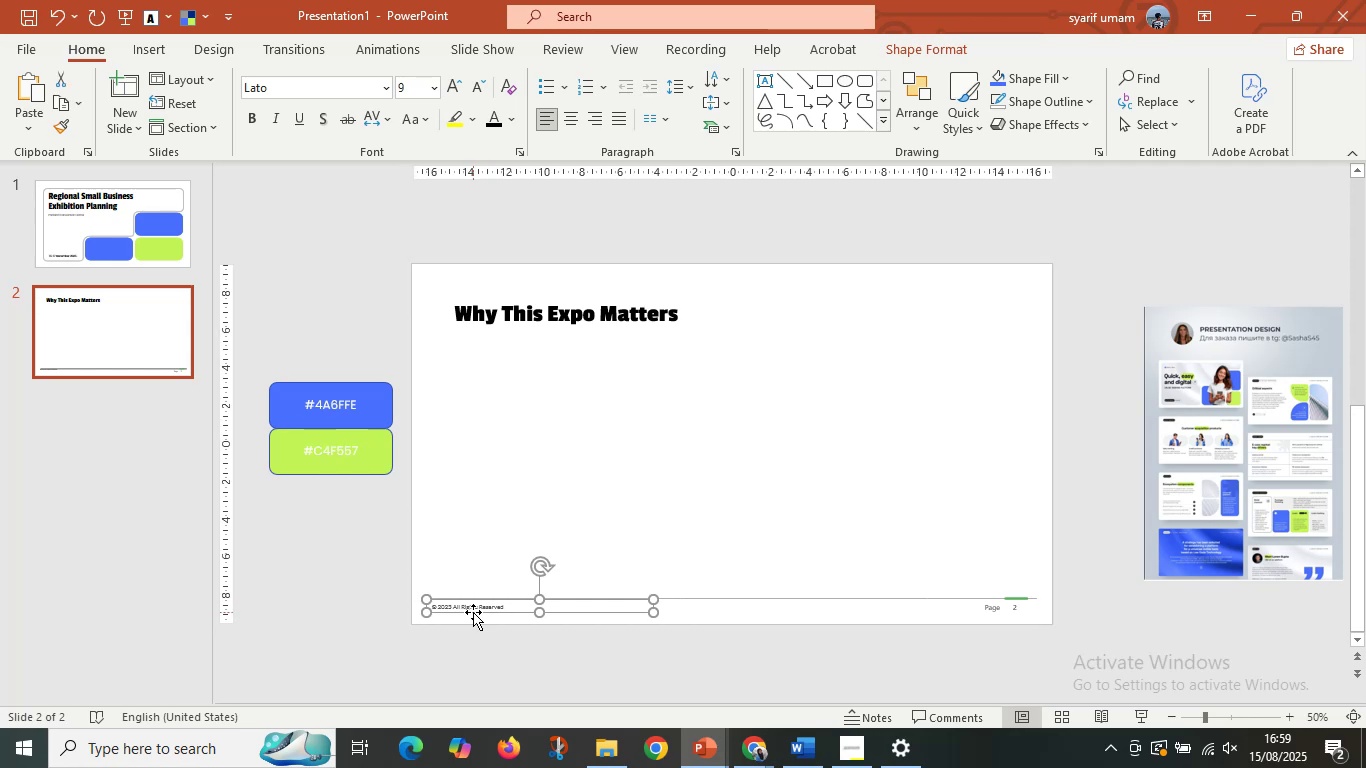 
key(ArrowRight)
 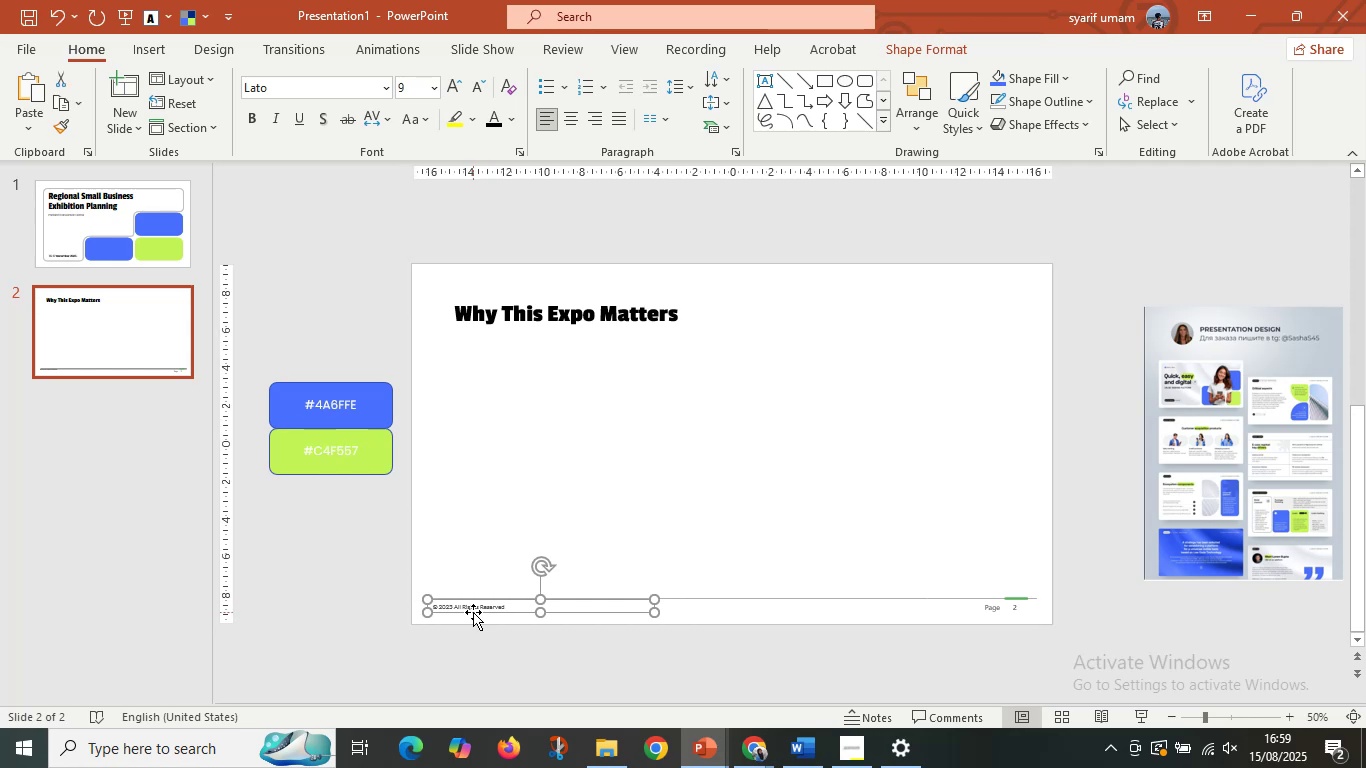 
key(ArrowRight)
 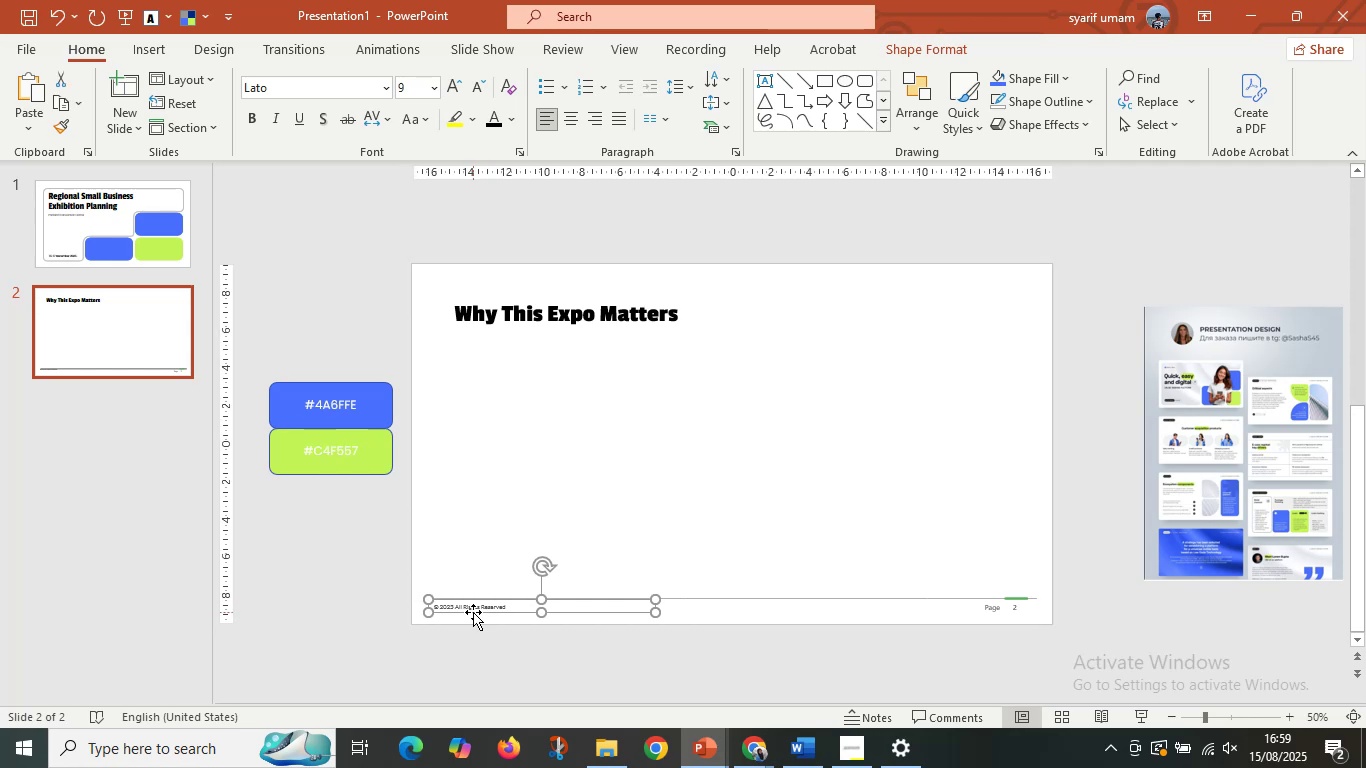 
key(ArrowRight)
 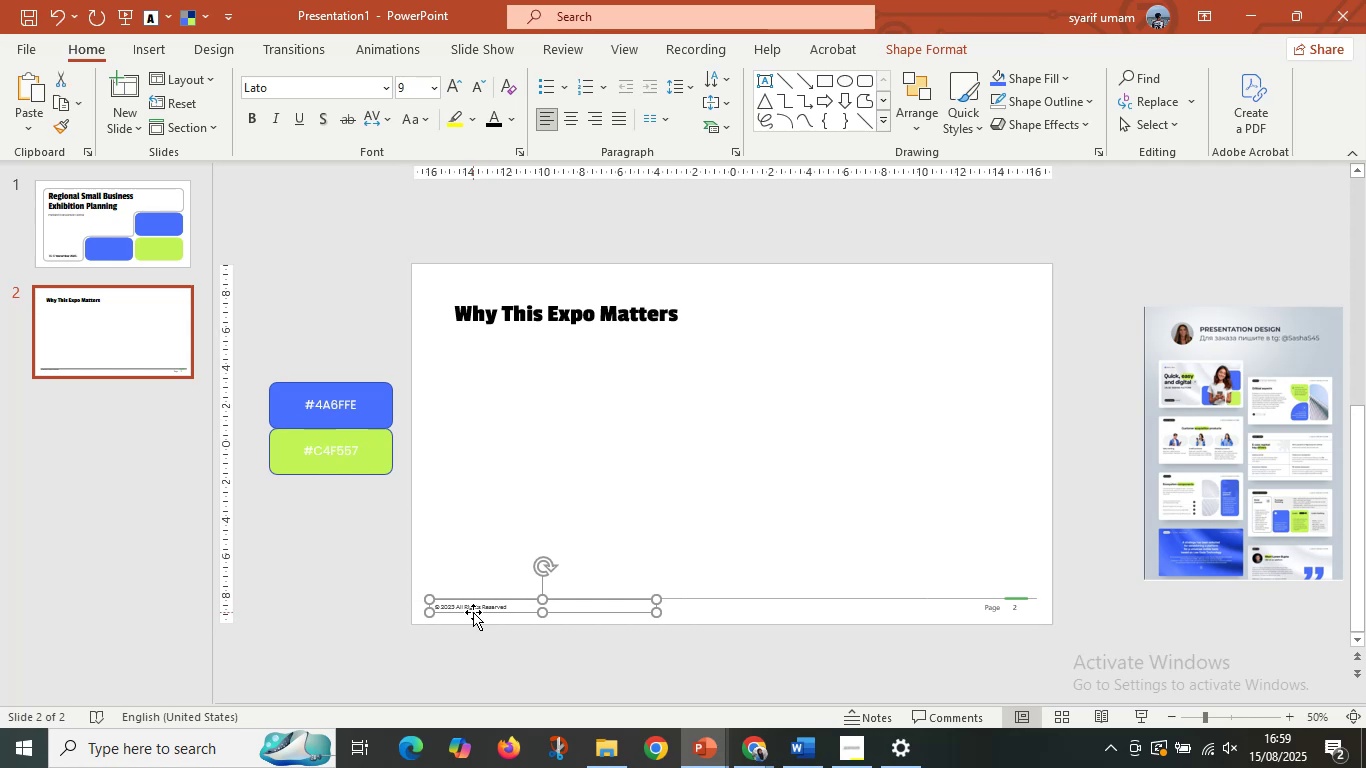 
key(ArrowRight)
 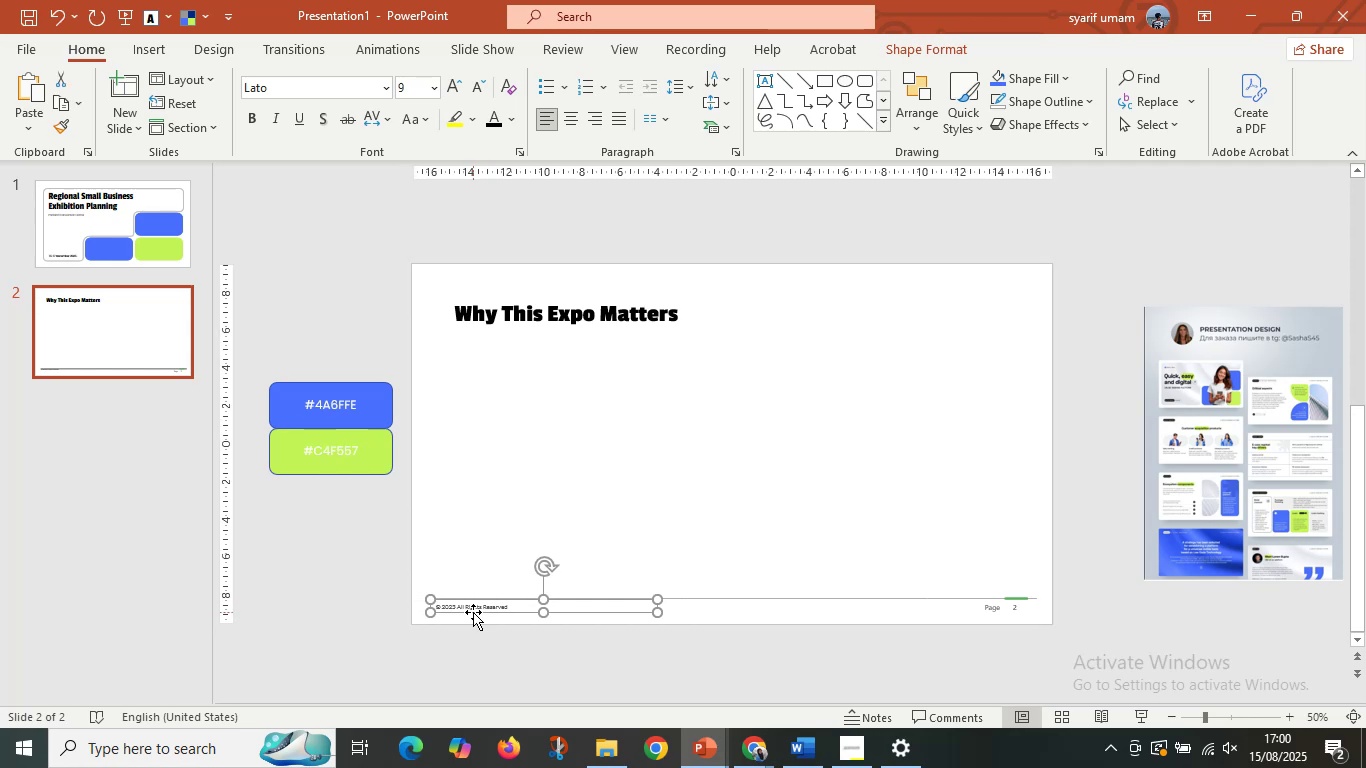 
key(ArrowRight)
 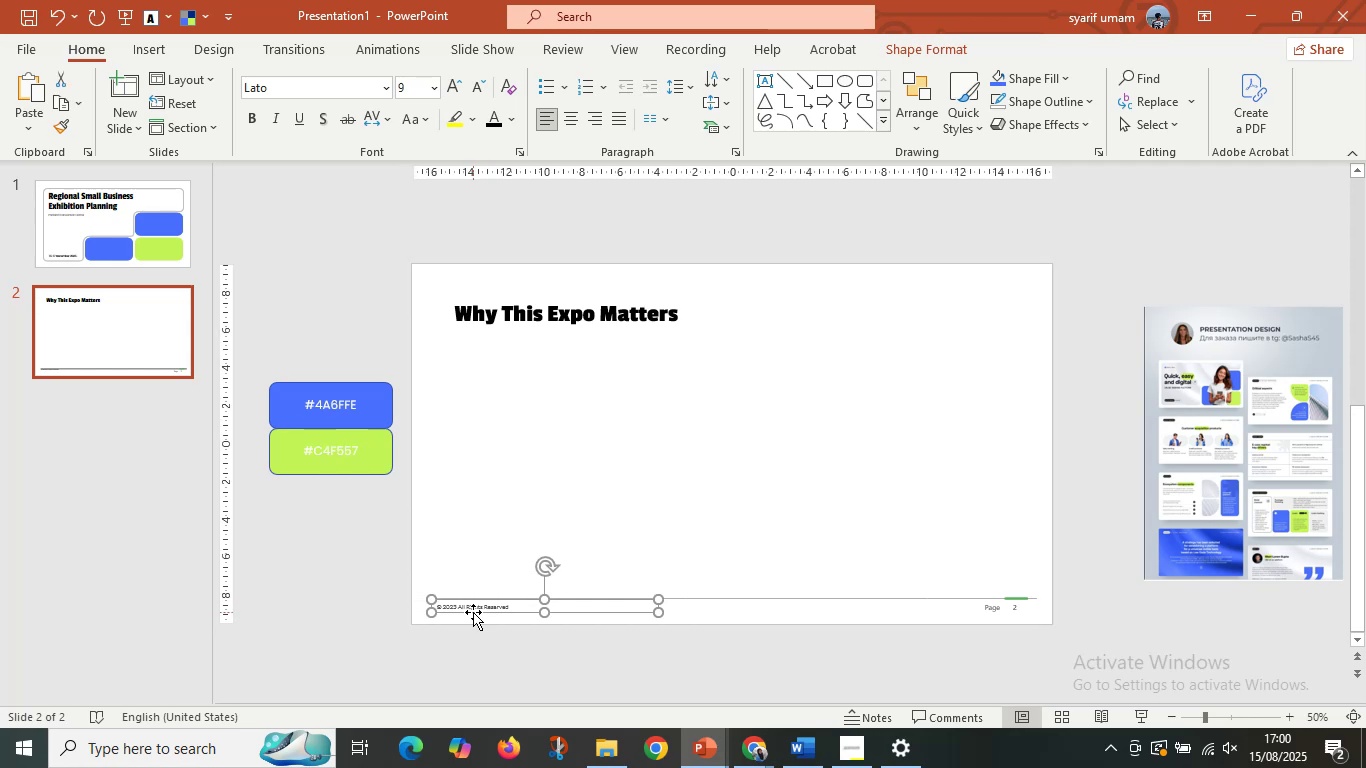 
key(ArrowRight)
 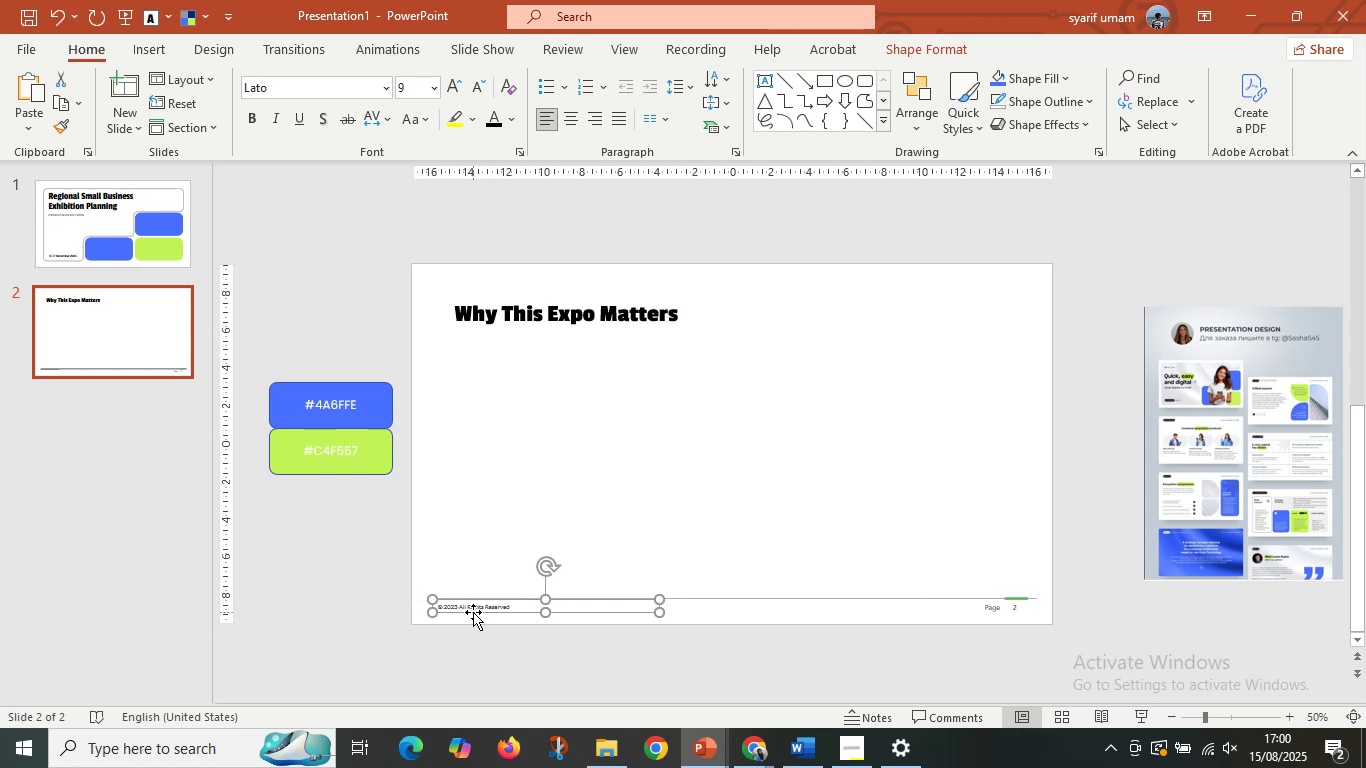 
key(ArrowRight)
 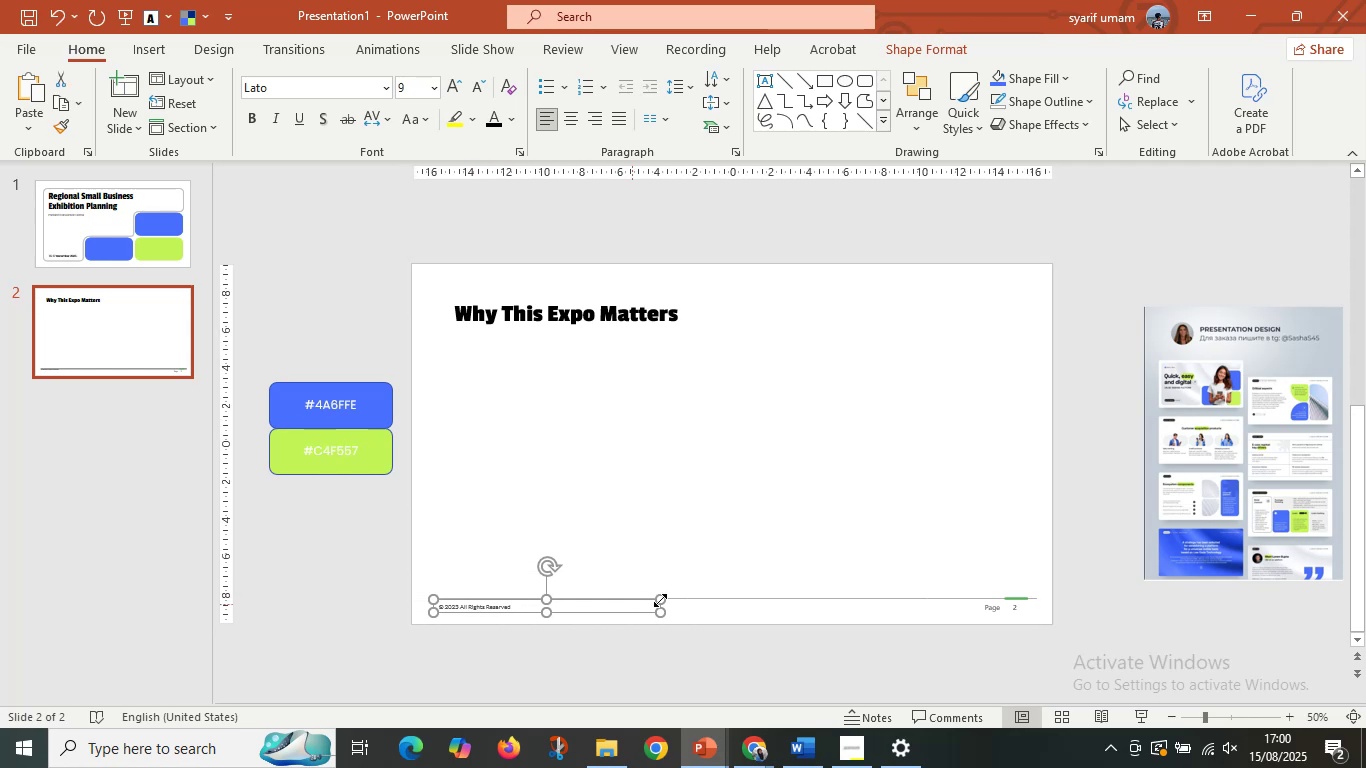 
left_click([692, 596])
 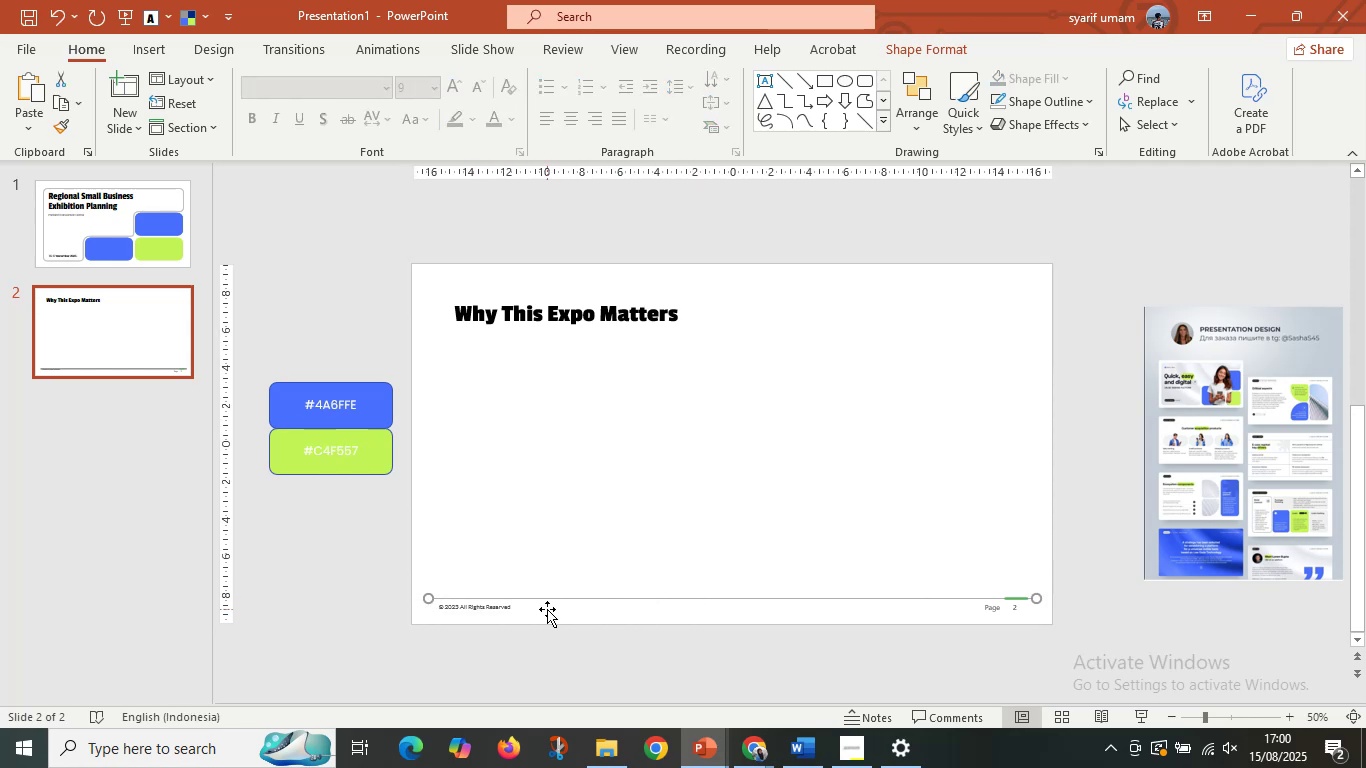 
hold_key(key=ControlLeft, duration=0.51)
scroll: coordinate [547, 609], scroll_direction: up, amount: 3.0
 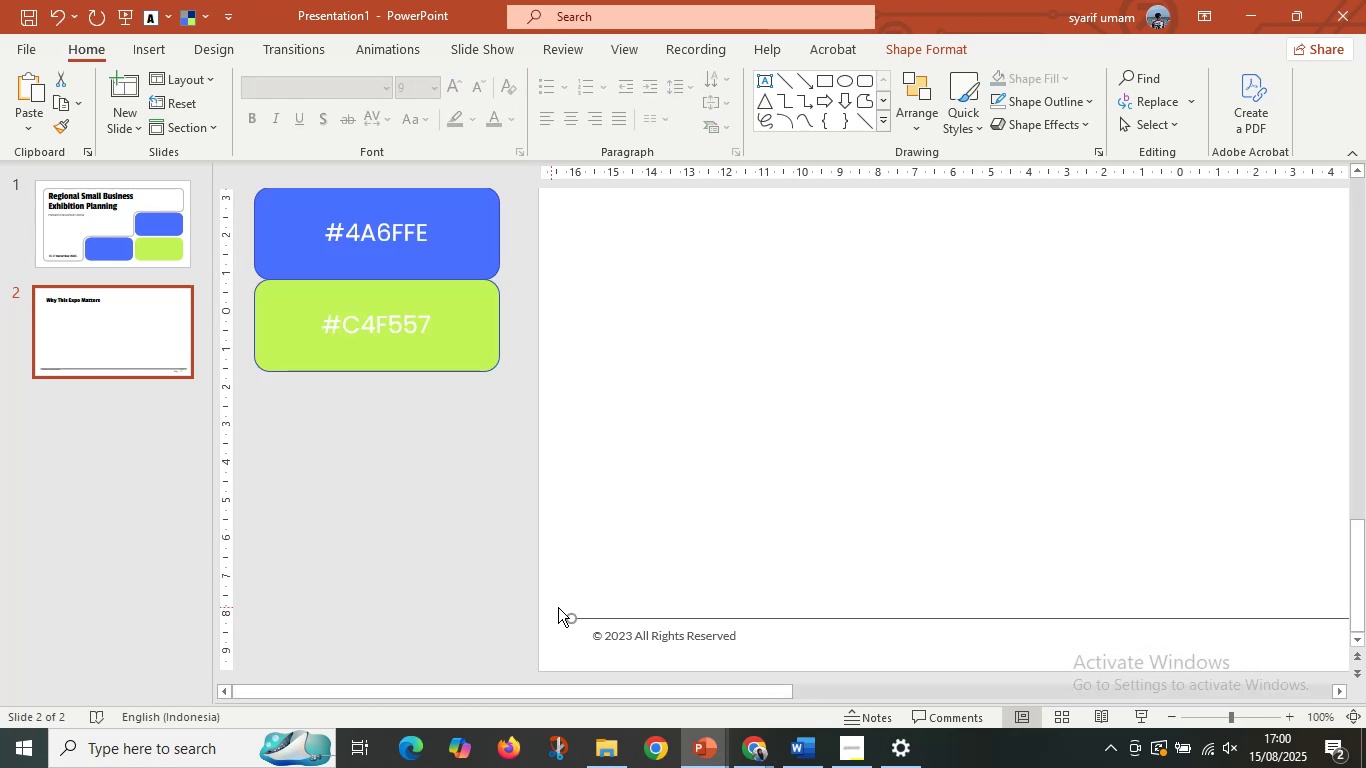 
hold_key(key=ShiftLeft, duration=1.03)
 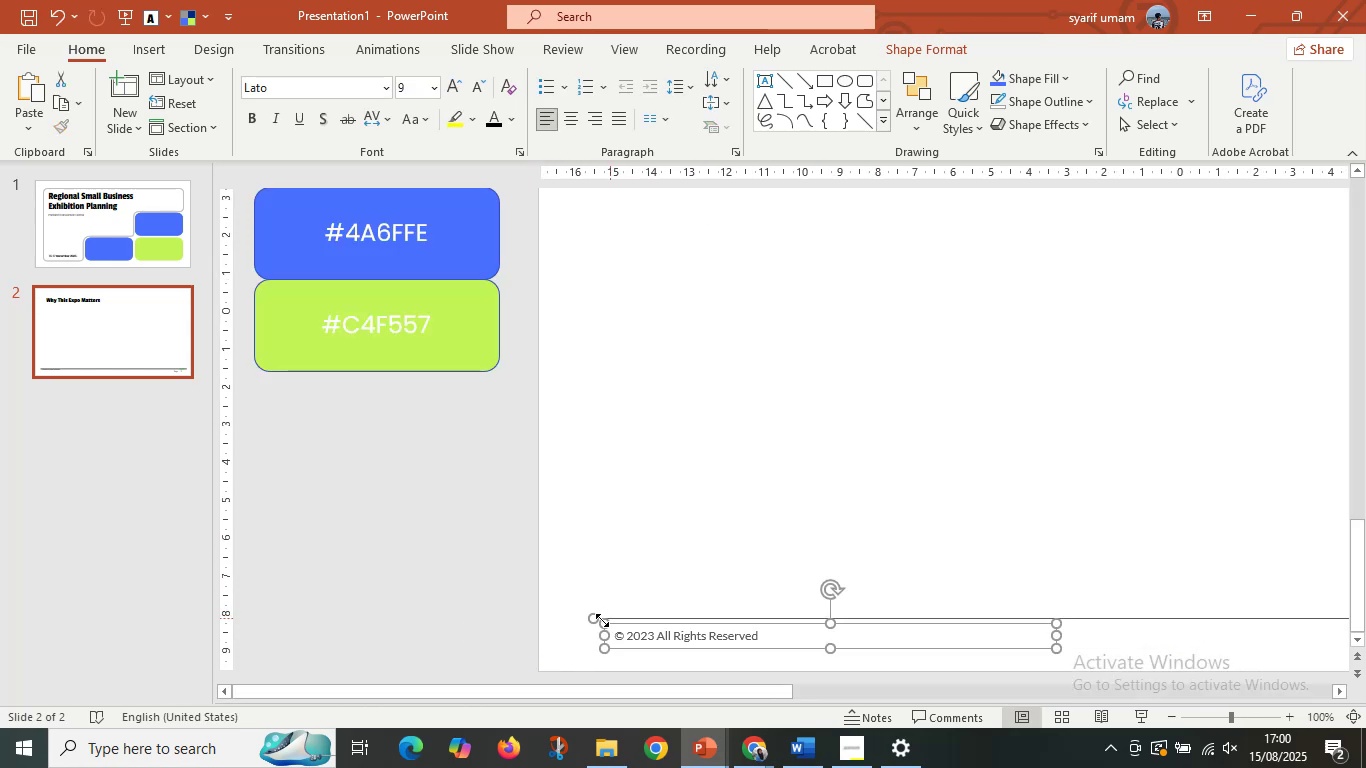 
key(Control+Z)
 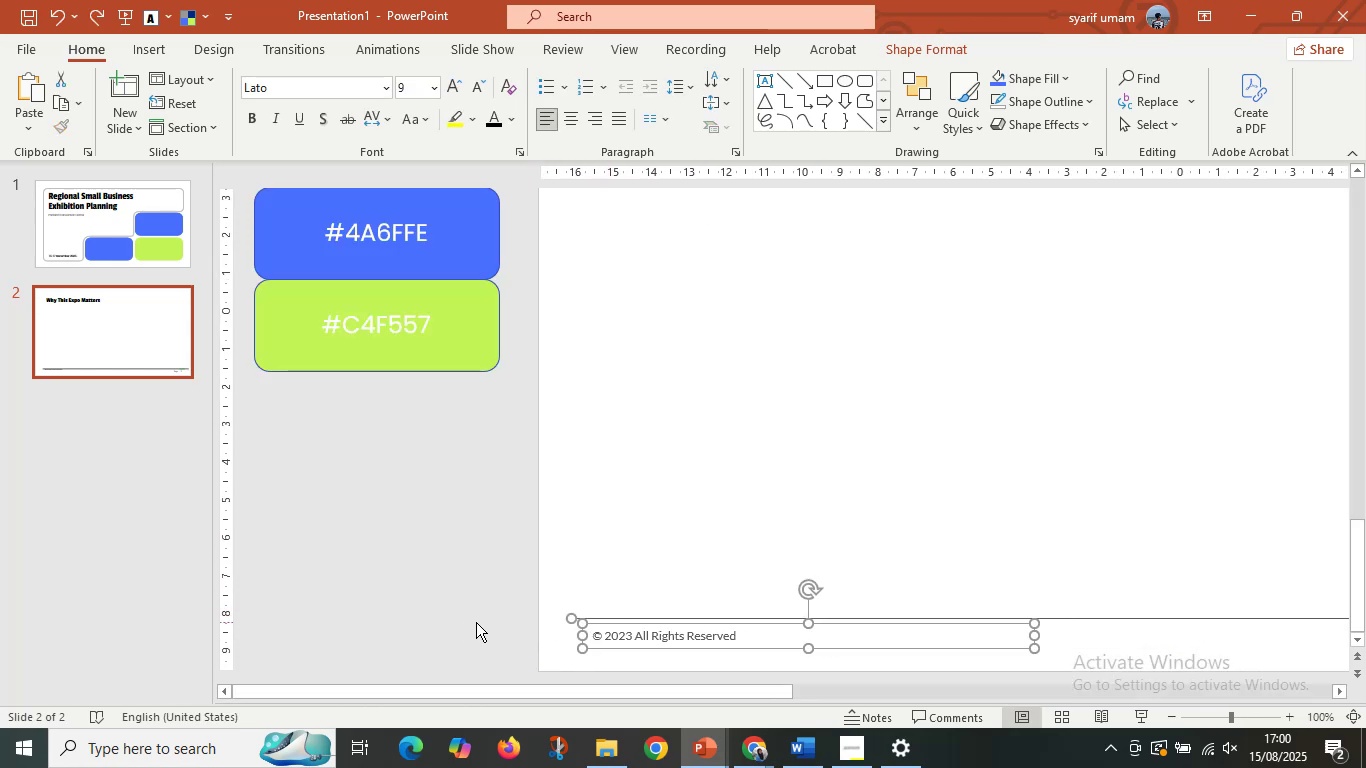 
left_click([476, 622])
 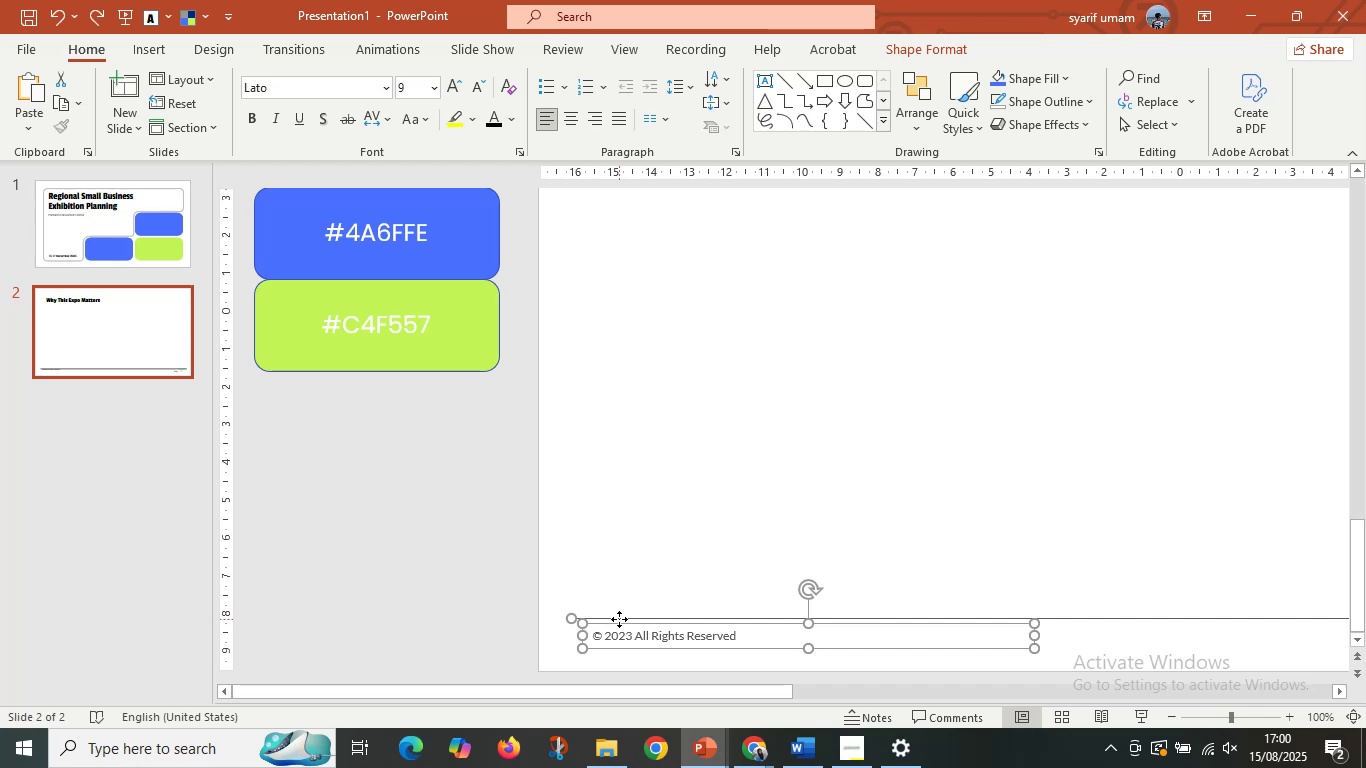 
left_click([619, 619])
 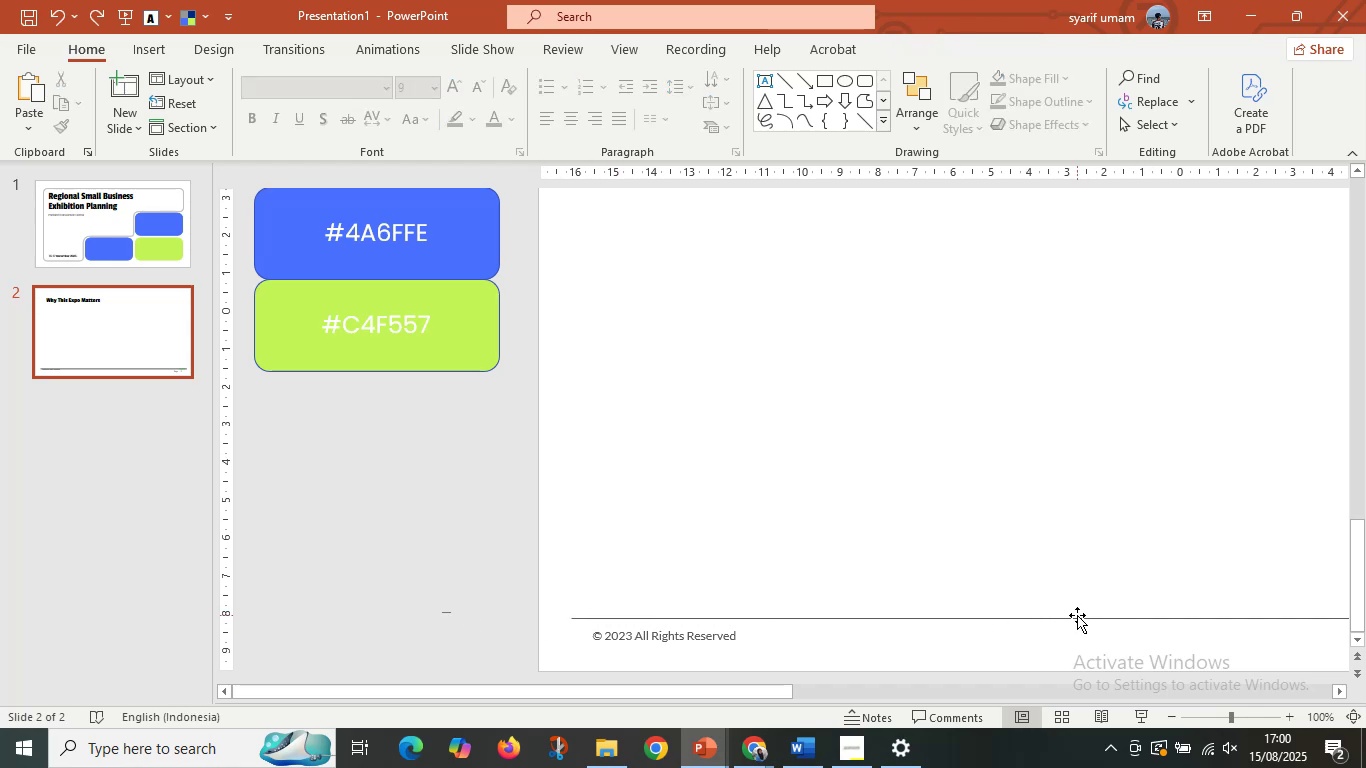 
hold_key(key=ShiftLeft, duration=1.52)
 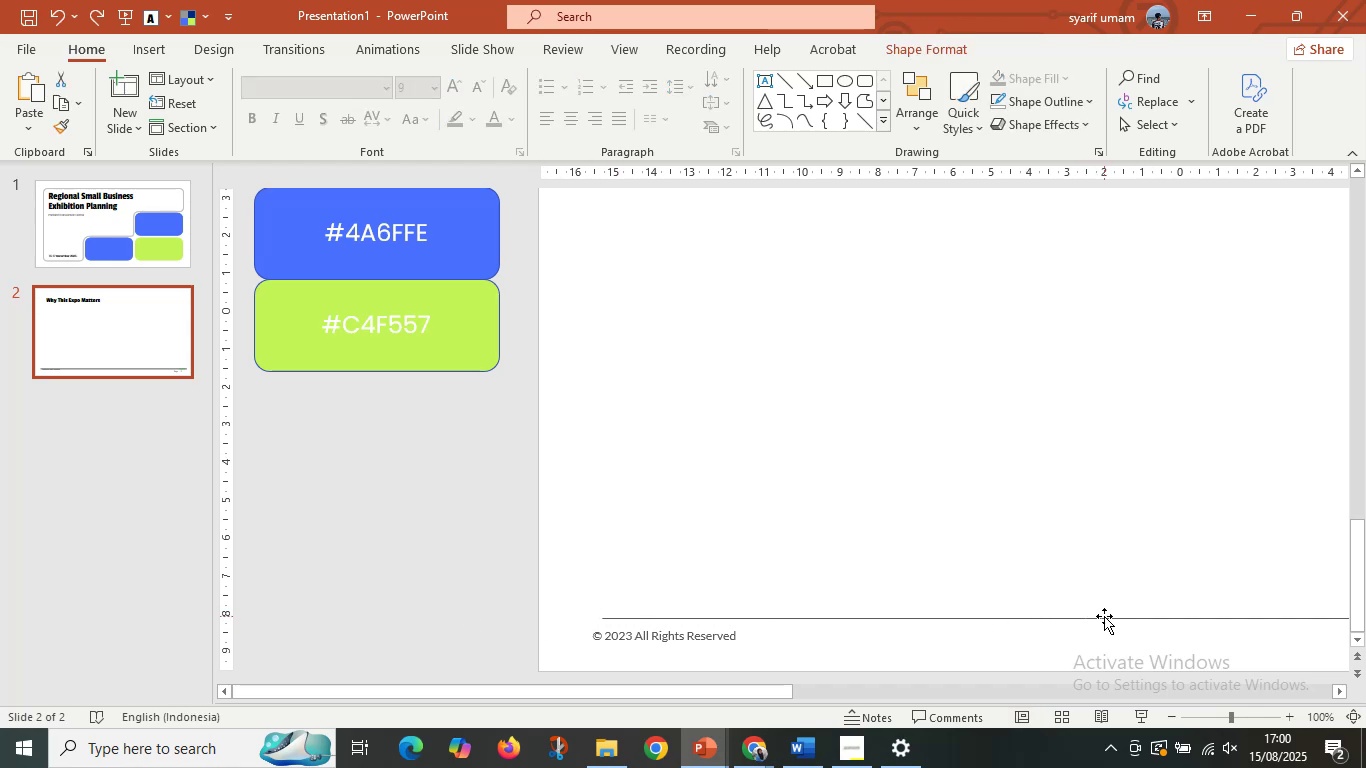 
key(Shift+ShiftLeft)
 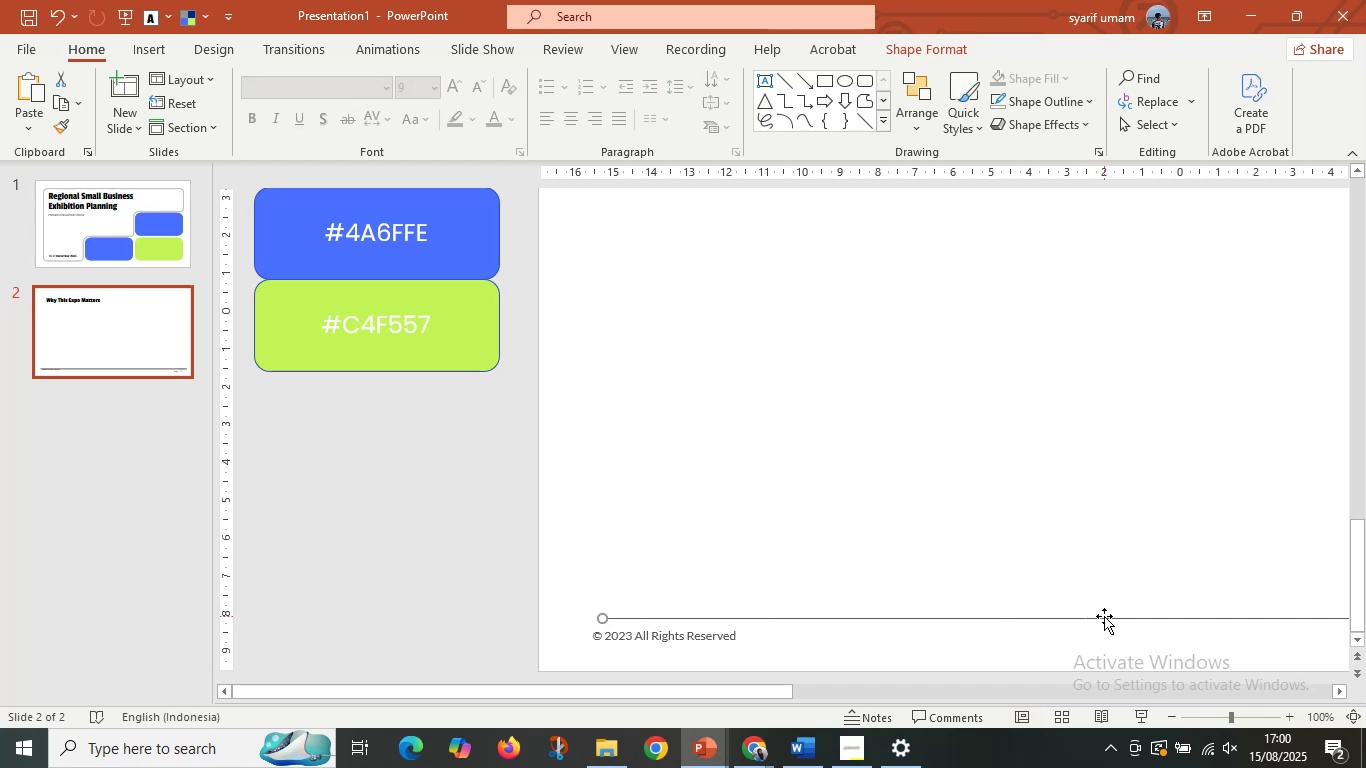 
key(Shift+ShiftLeft)
 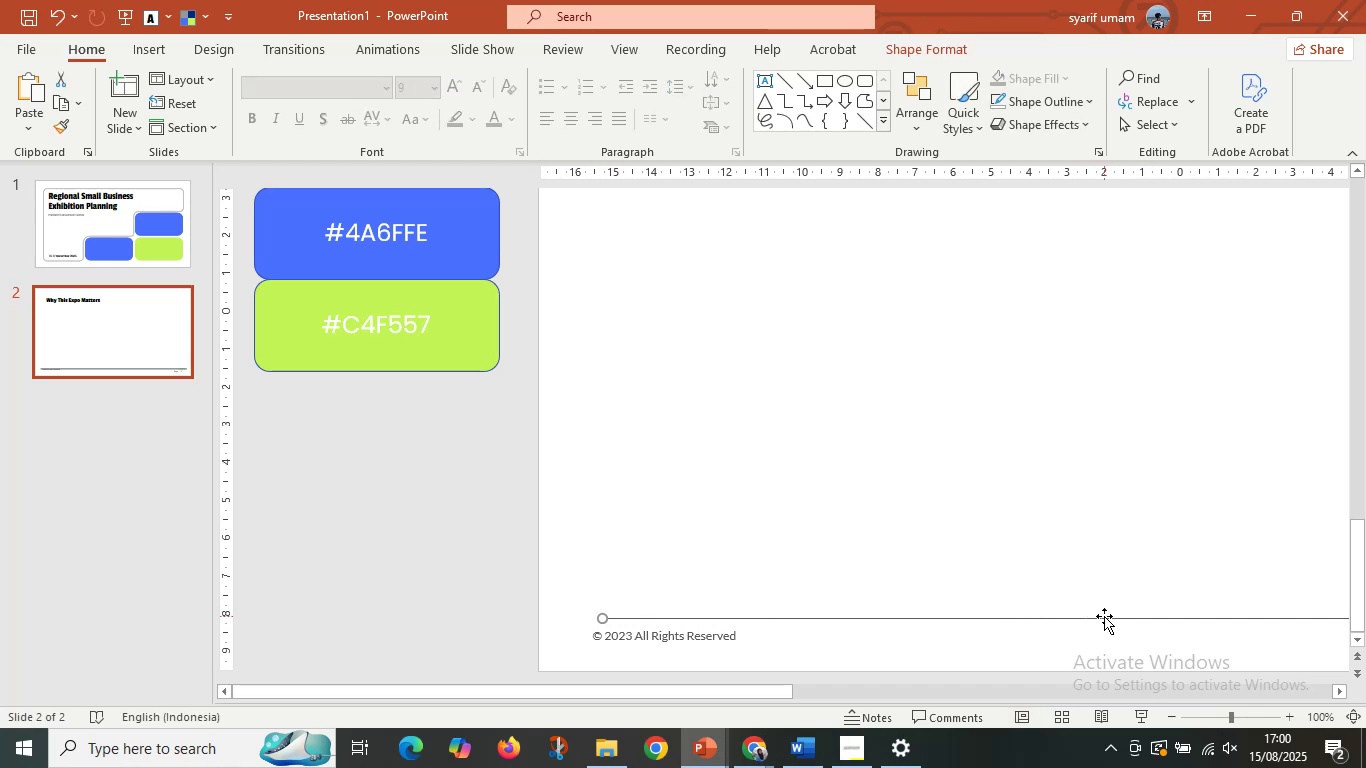 
key(Shift+ShiftLeft)
 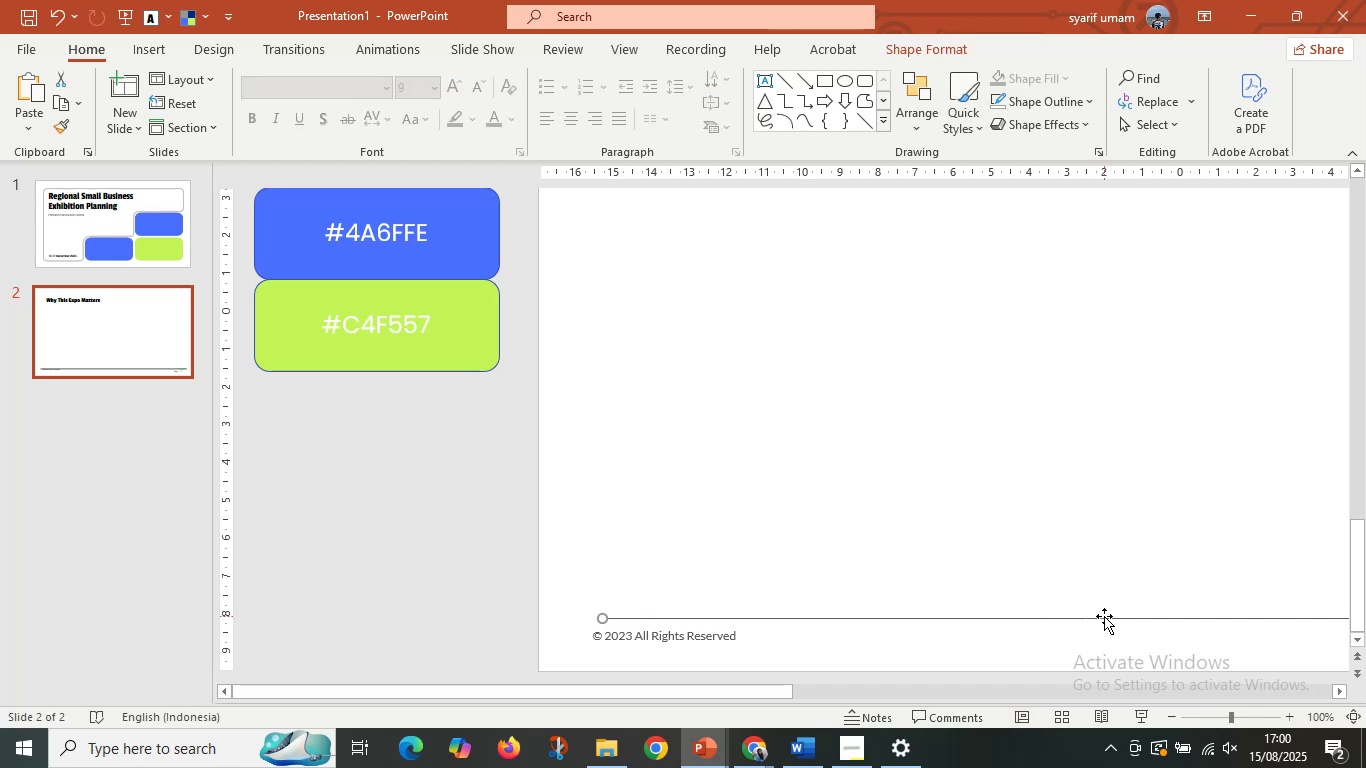 
key(Shift+ShiftLeft)
 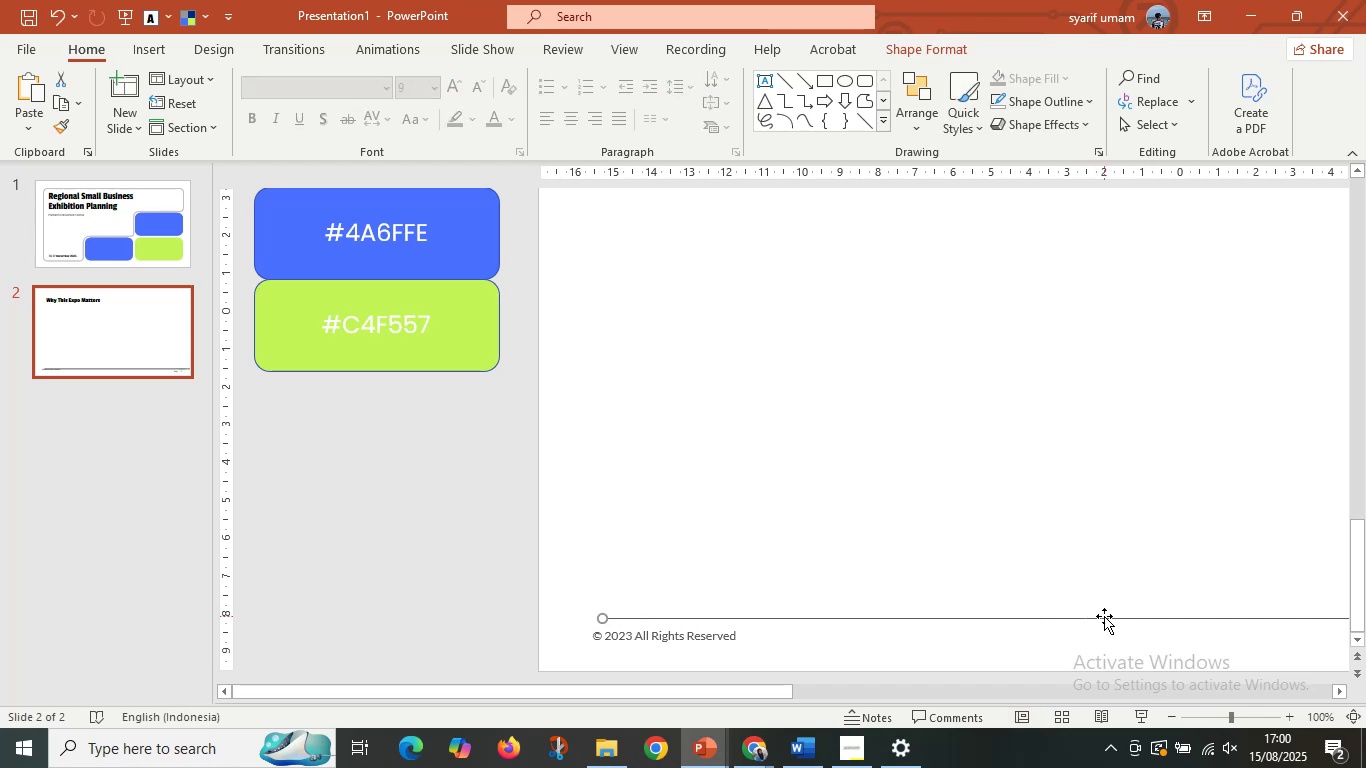 
key(ArrowLeft)
 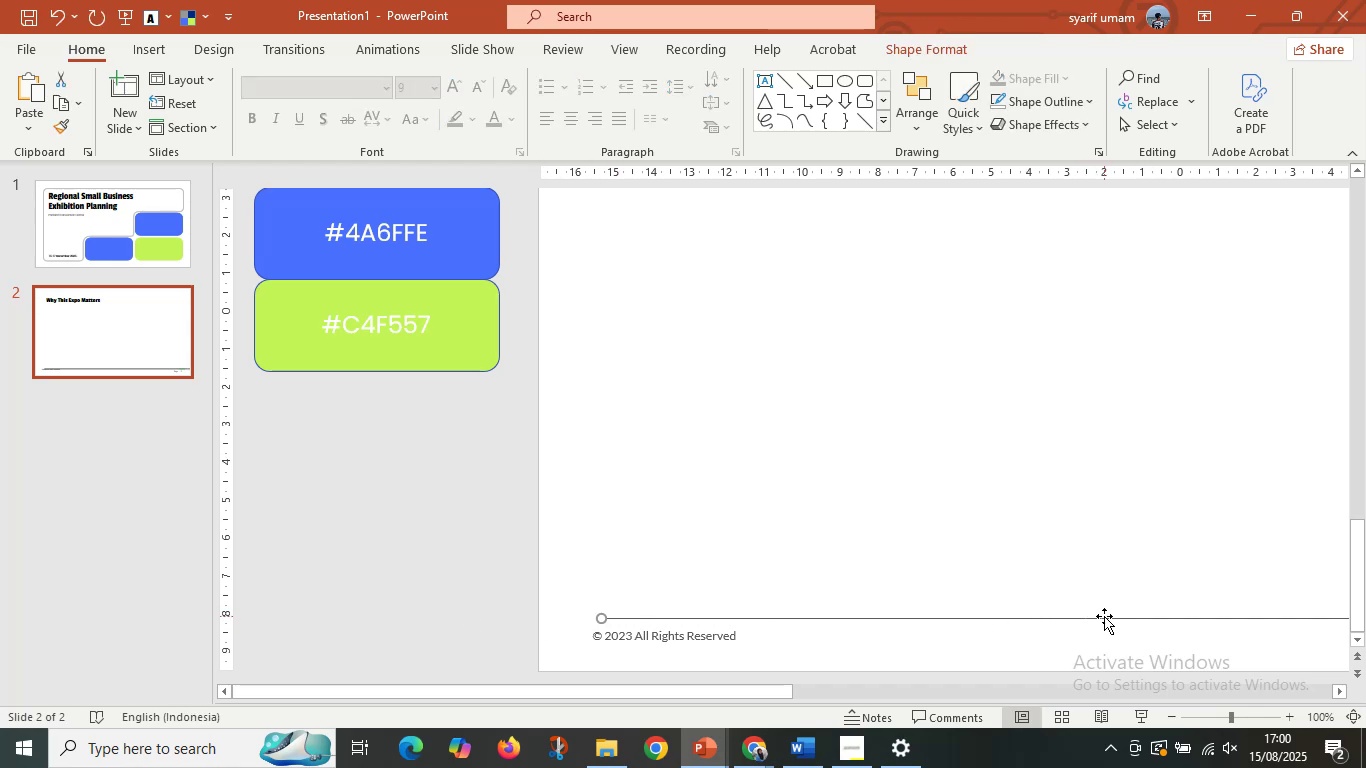 
key(ArrowLeft)
 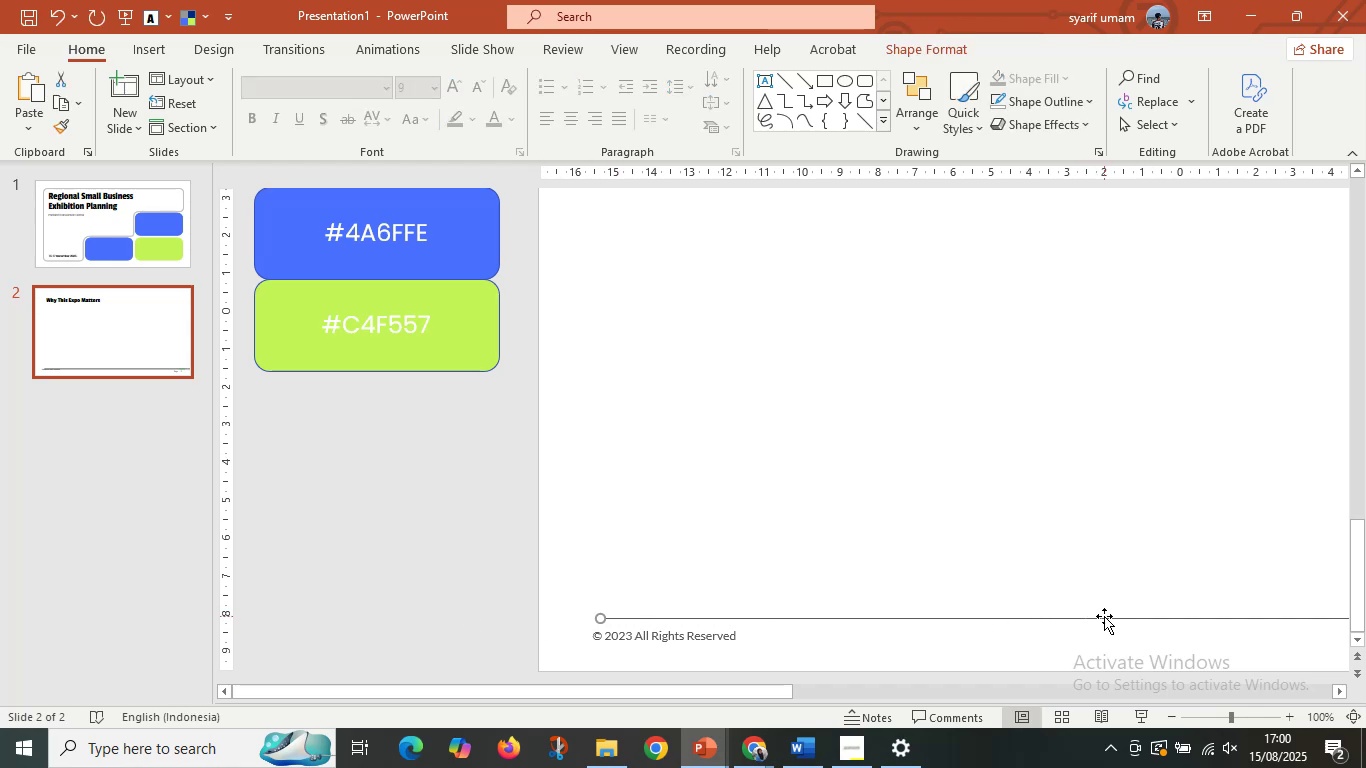 
key(ArrowLeft)
 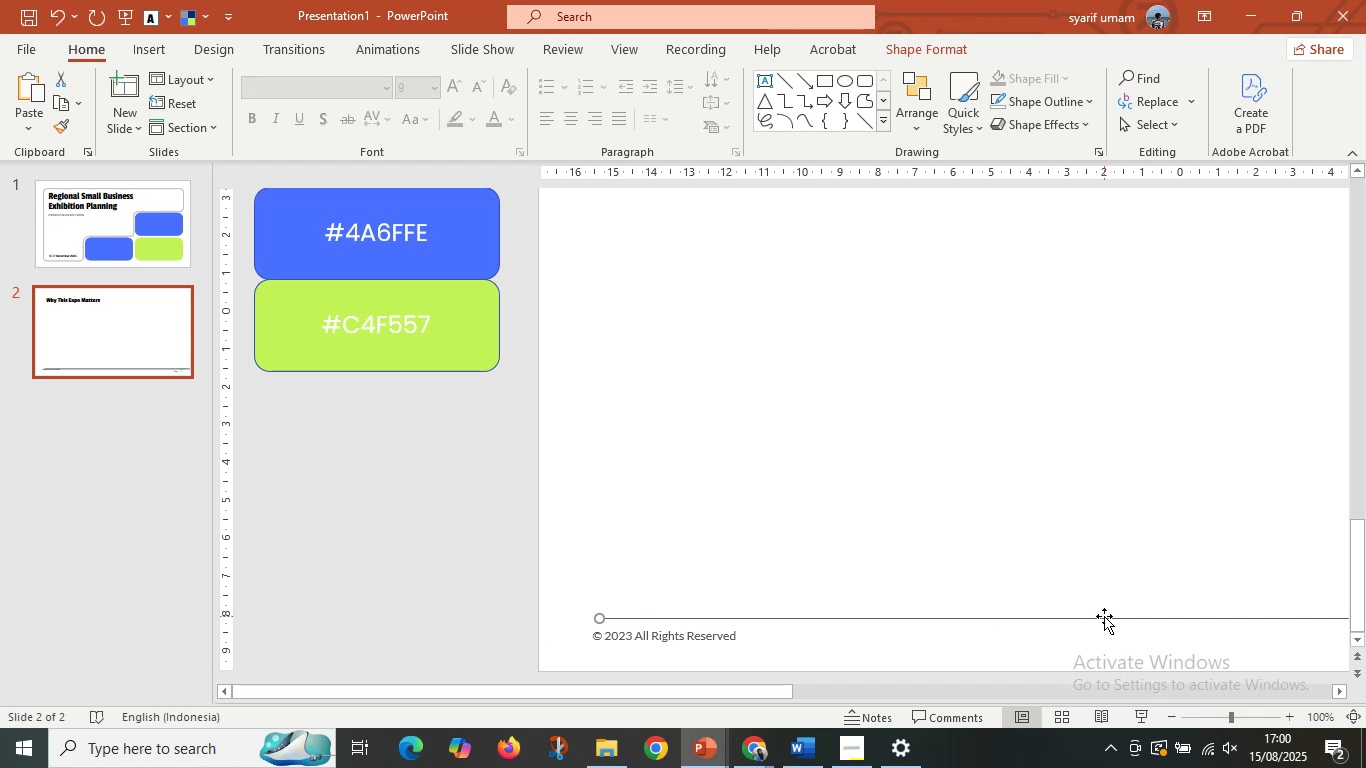 
key(ArrowLeft)
 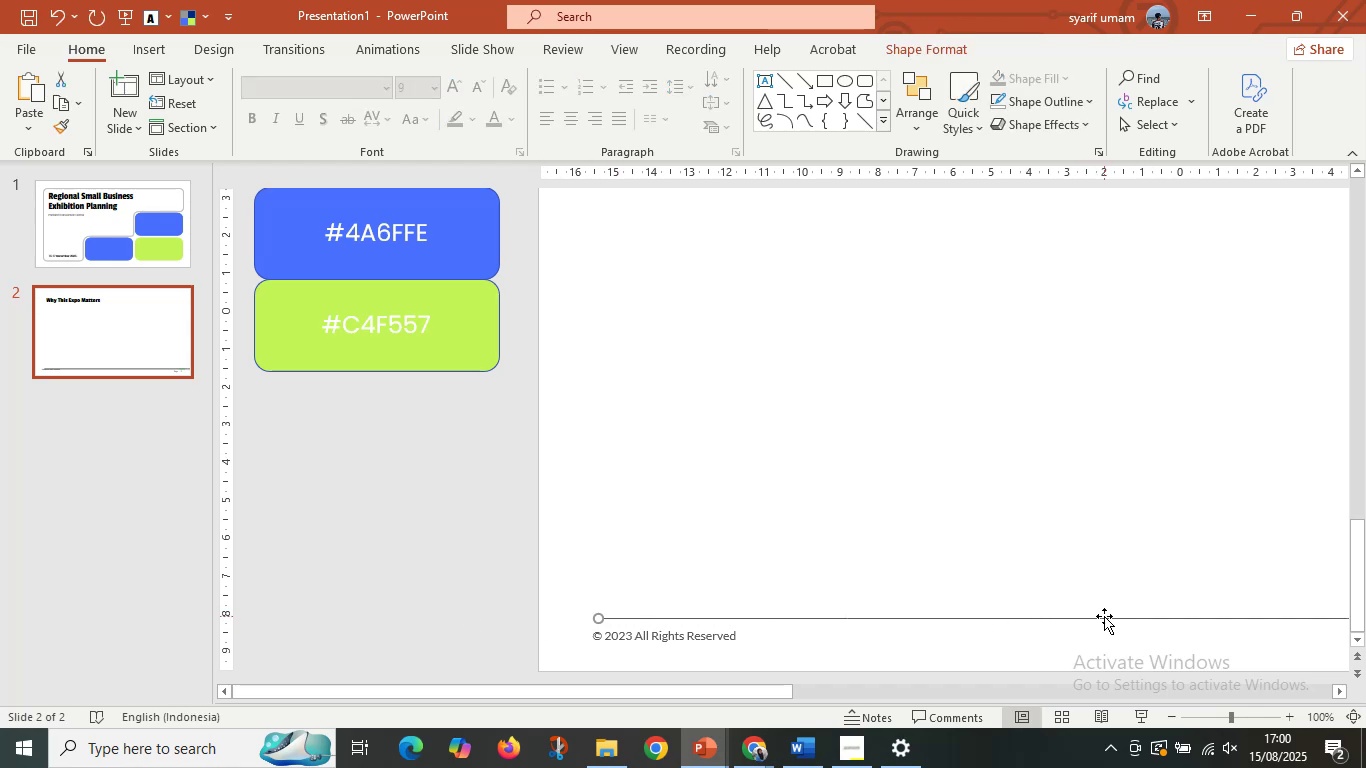 
key(ArrowLeft)
 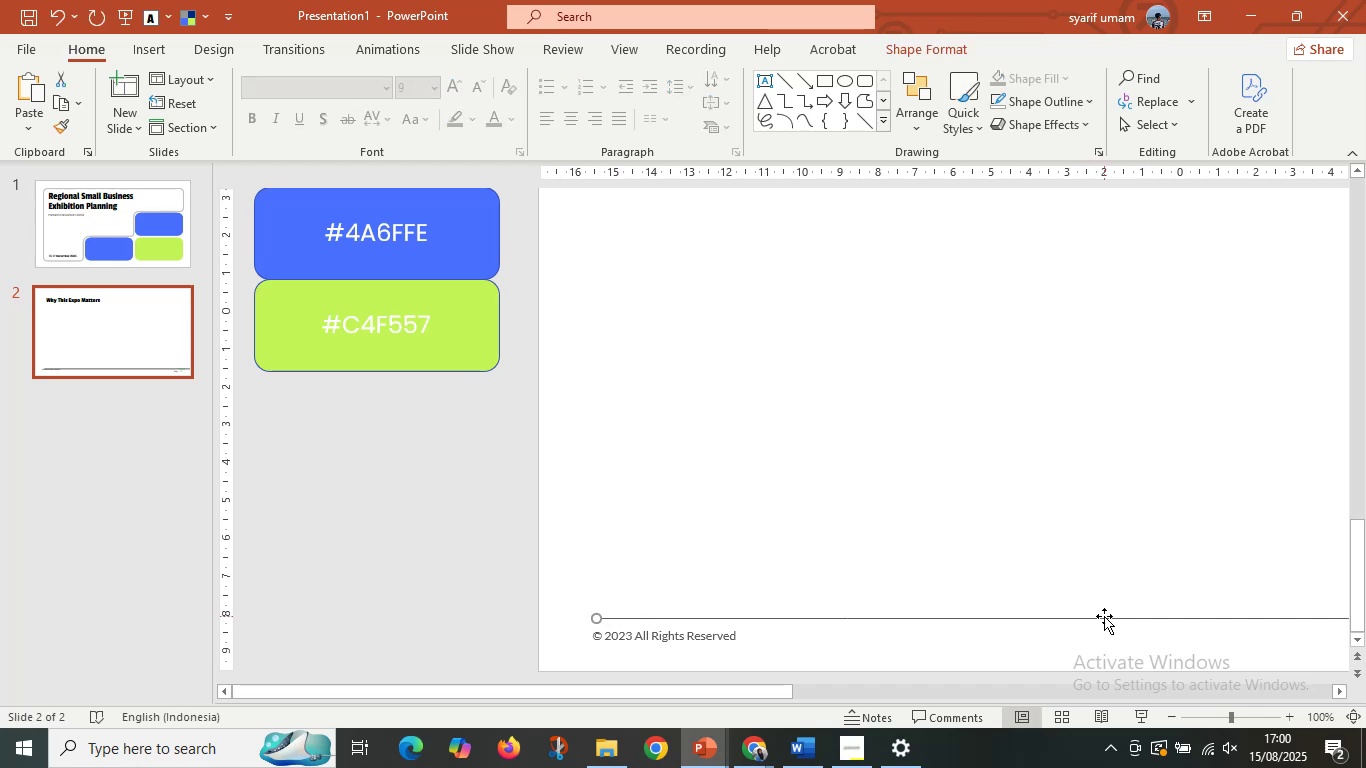 
key(ArrowLeft)
 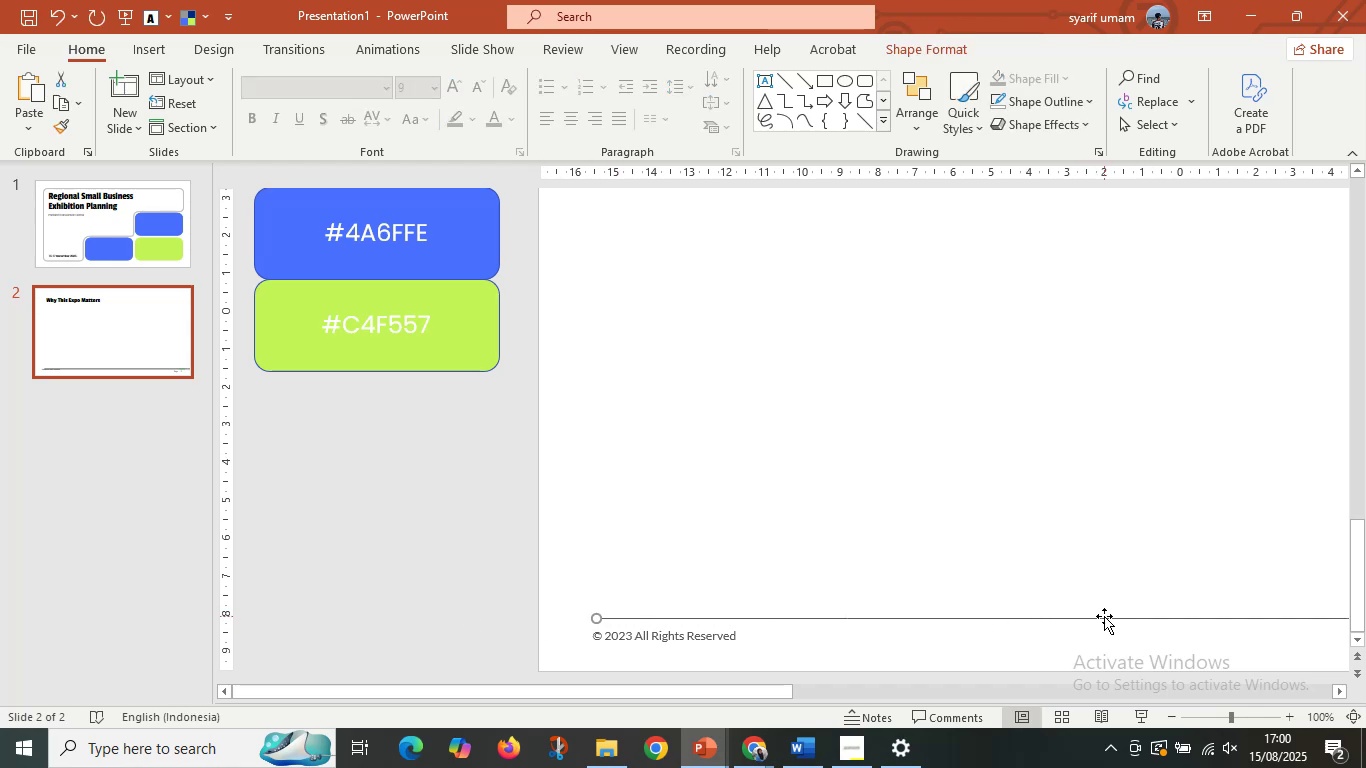 
key(ArrowLeft)
 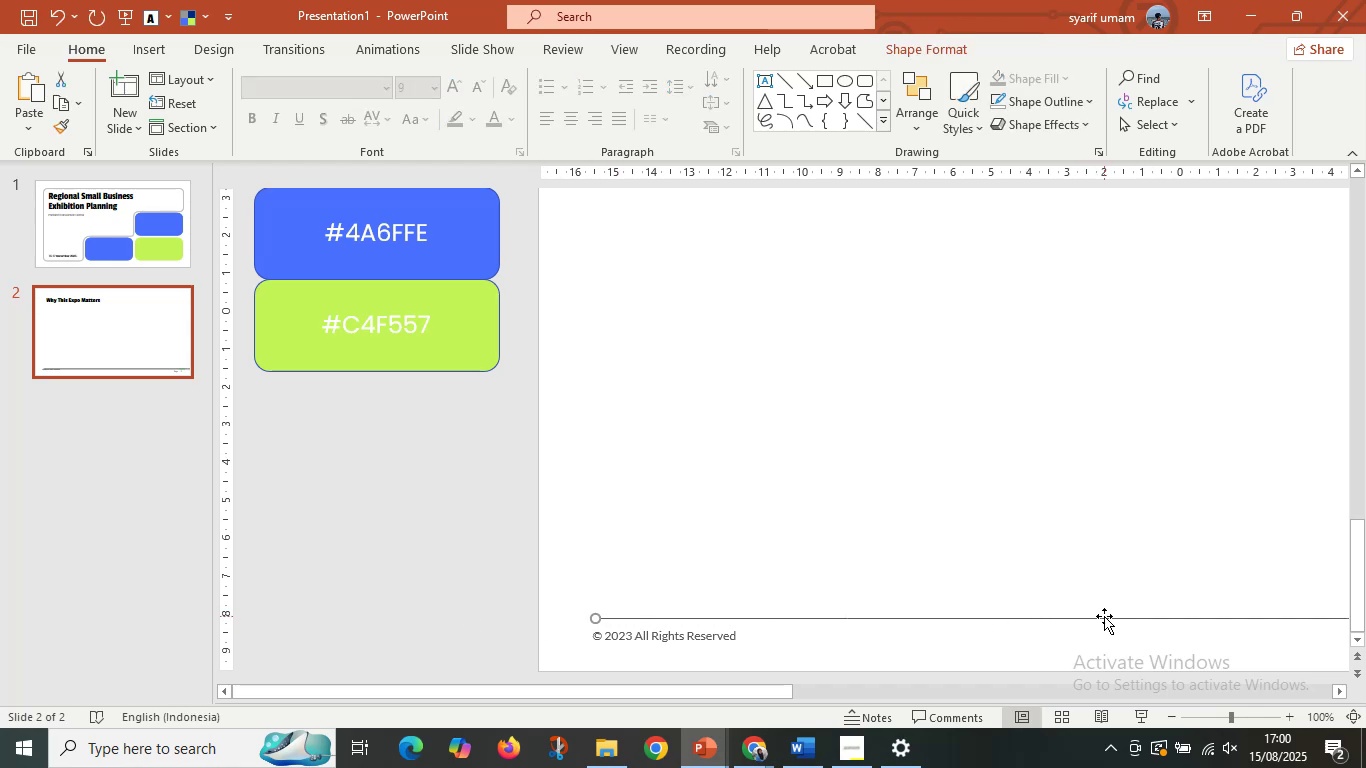 
hold_key(key=ControlLeft, duration=1.32)
scroll: coordinate [1119, 610], scroll_direction: none, amount: 0.0
 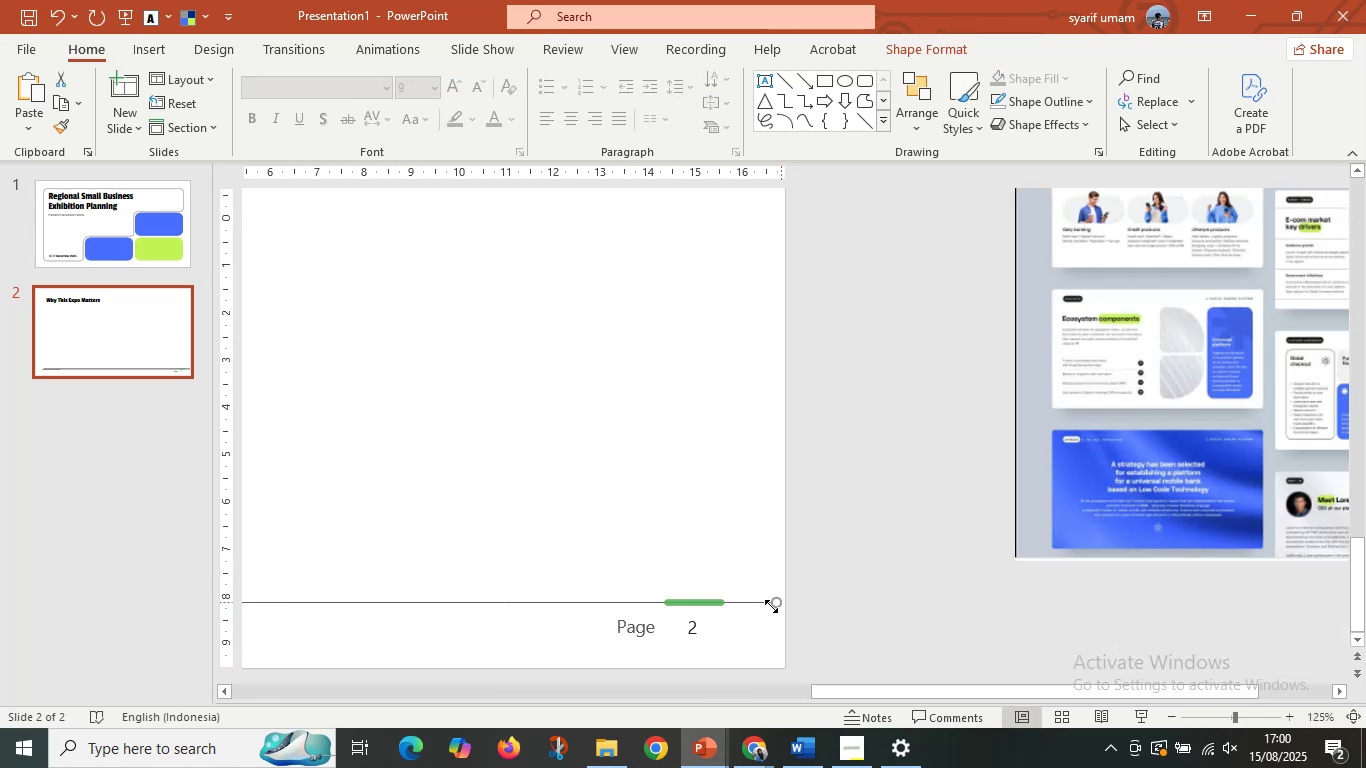 
hold_key(key=ShiftLeft, duration=1.05)
 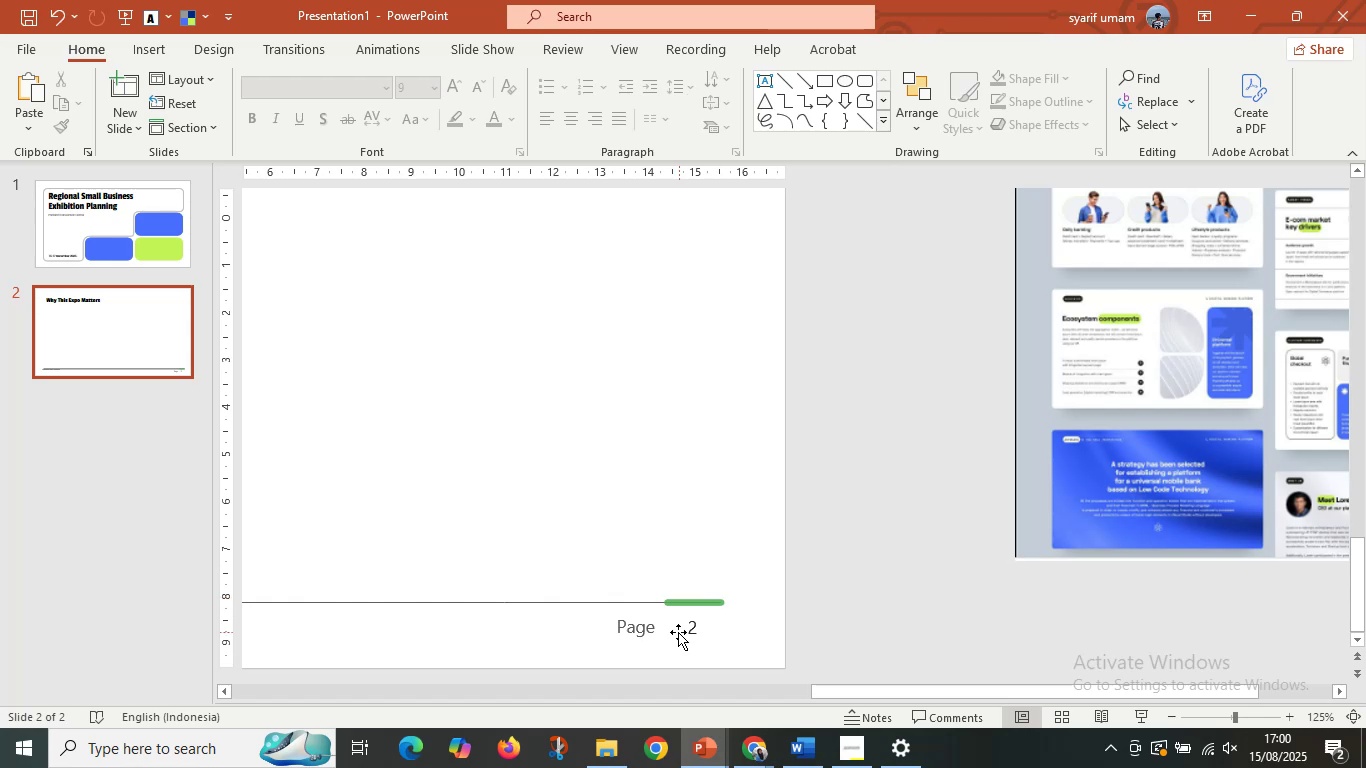 
left_click([678, 632])
 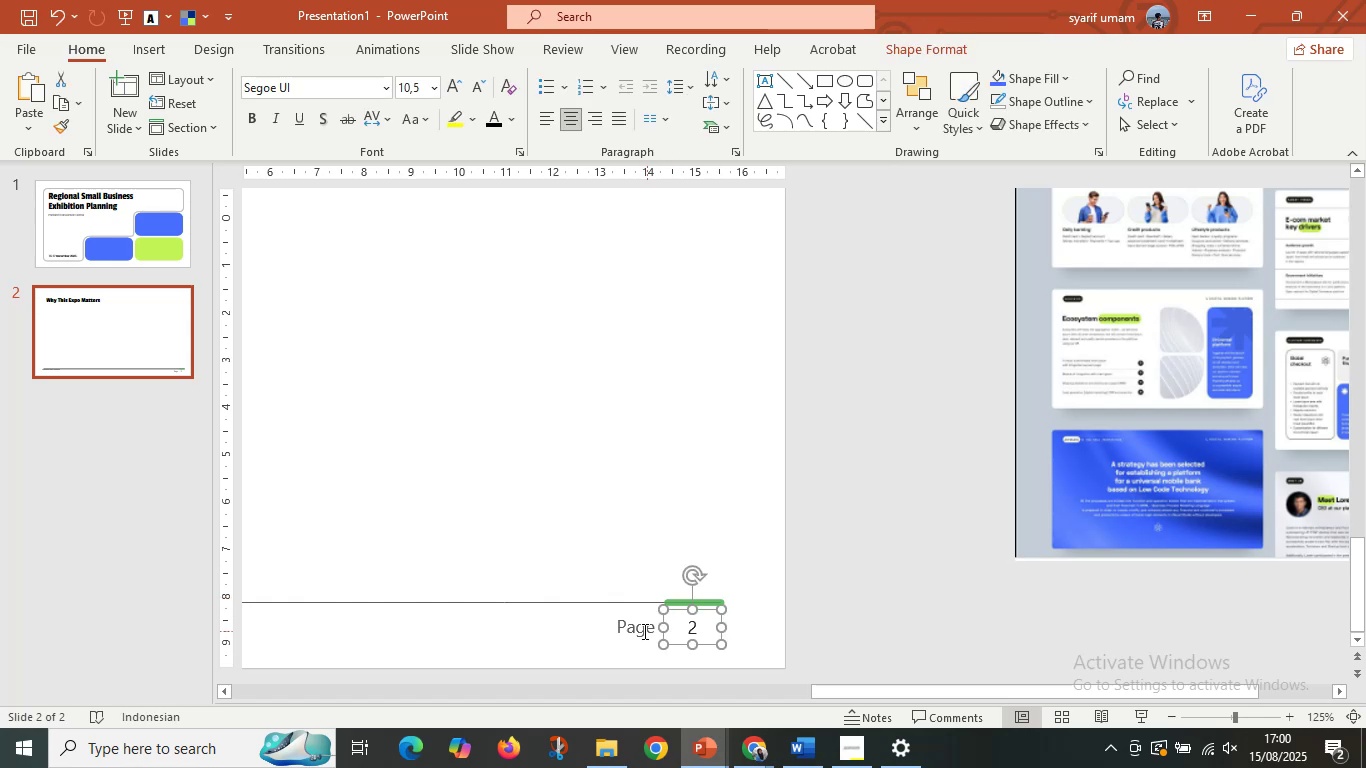 
key(Shift+ShiftLeft)
 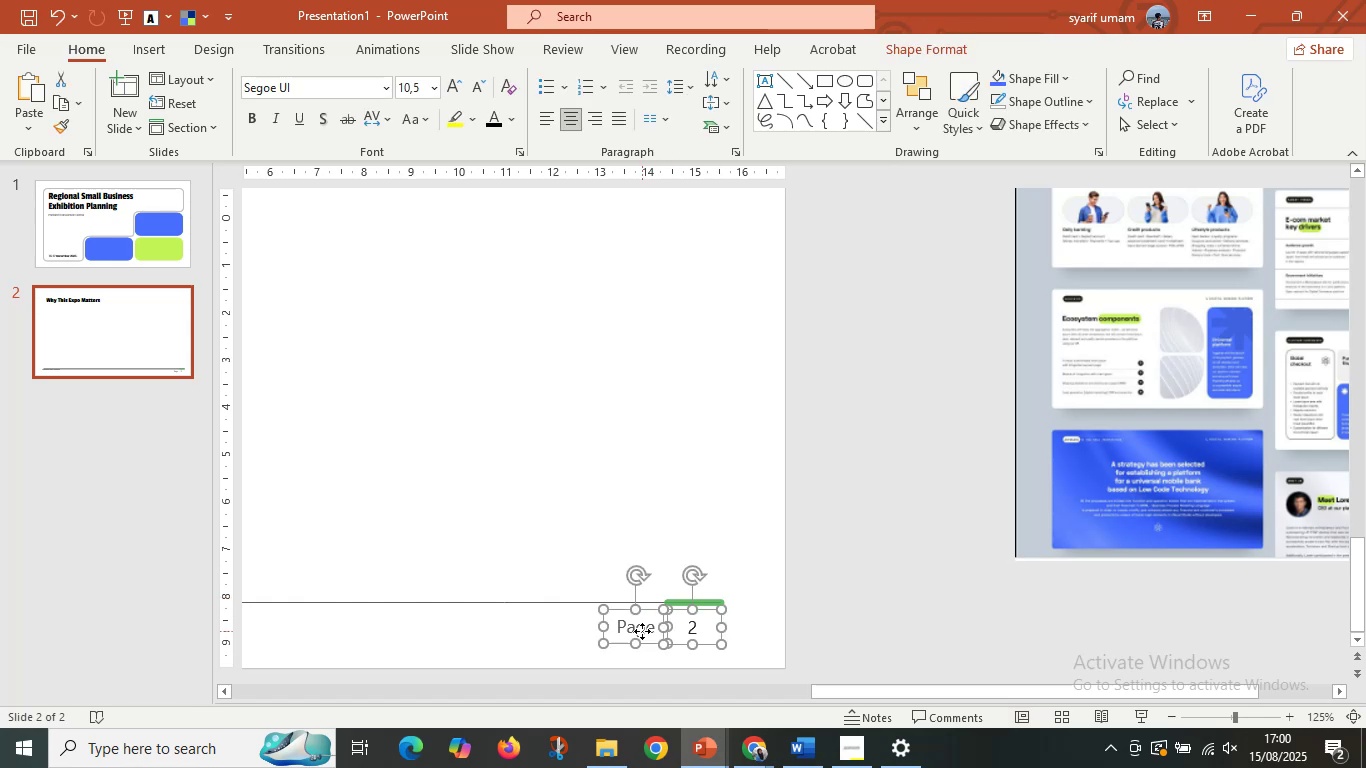 
left_click([642, 631])
 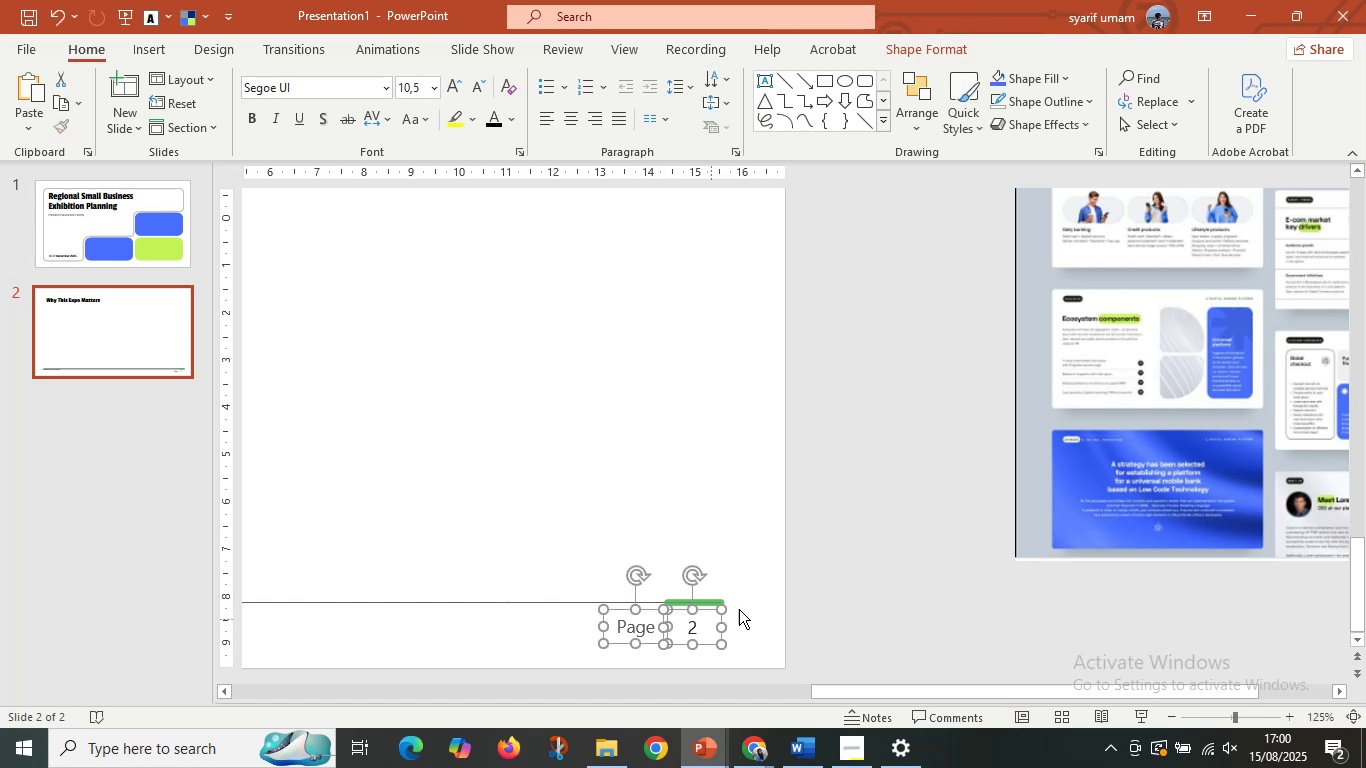 
hold_key(key=ControlLeft, duration=0.47)
scroll: coordinate [738, 608], scroll_direction: down, amount: 6.0
 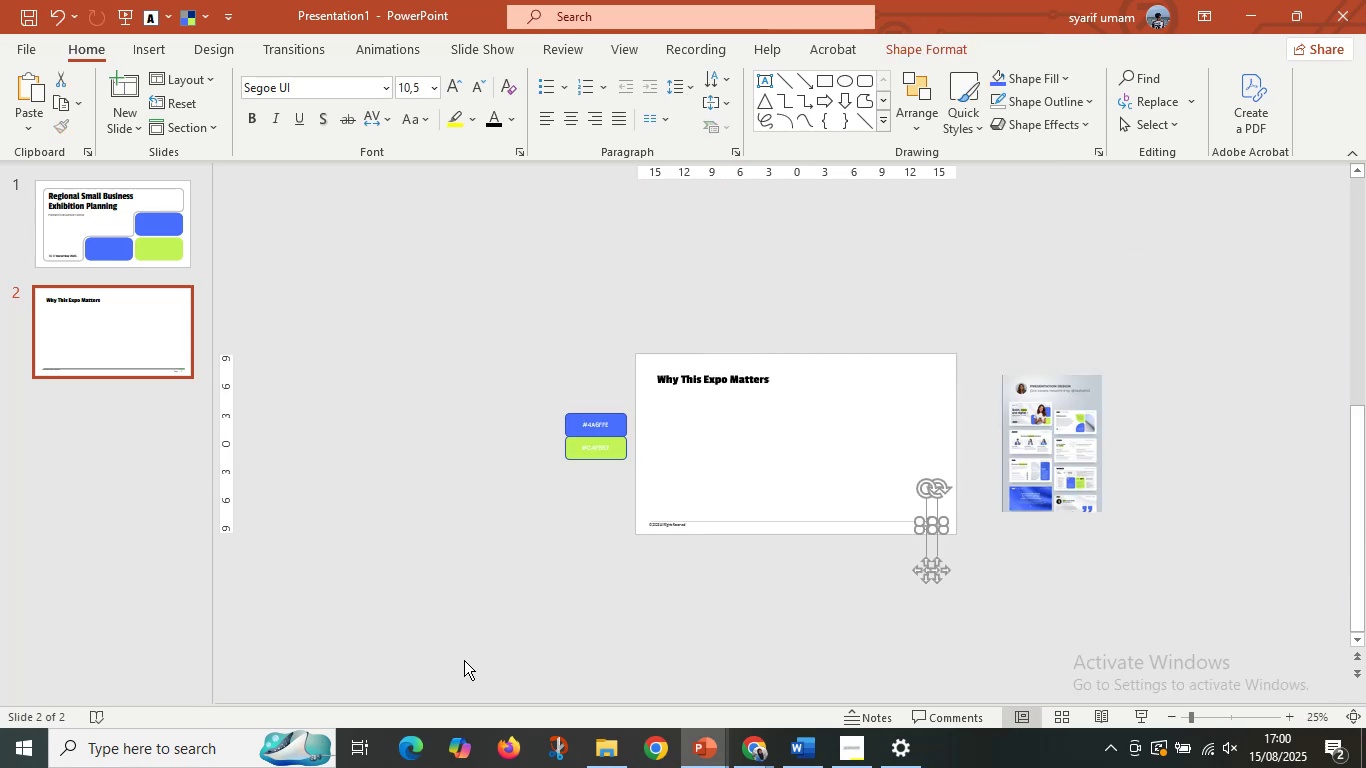 
hold_key(key=ShiftLeft, duration=0.66)
 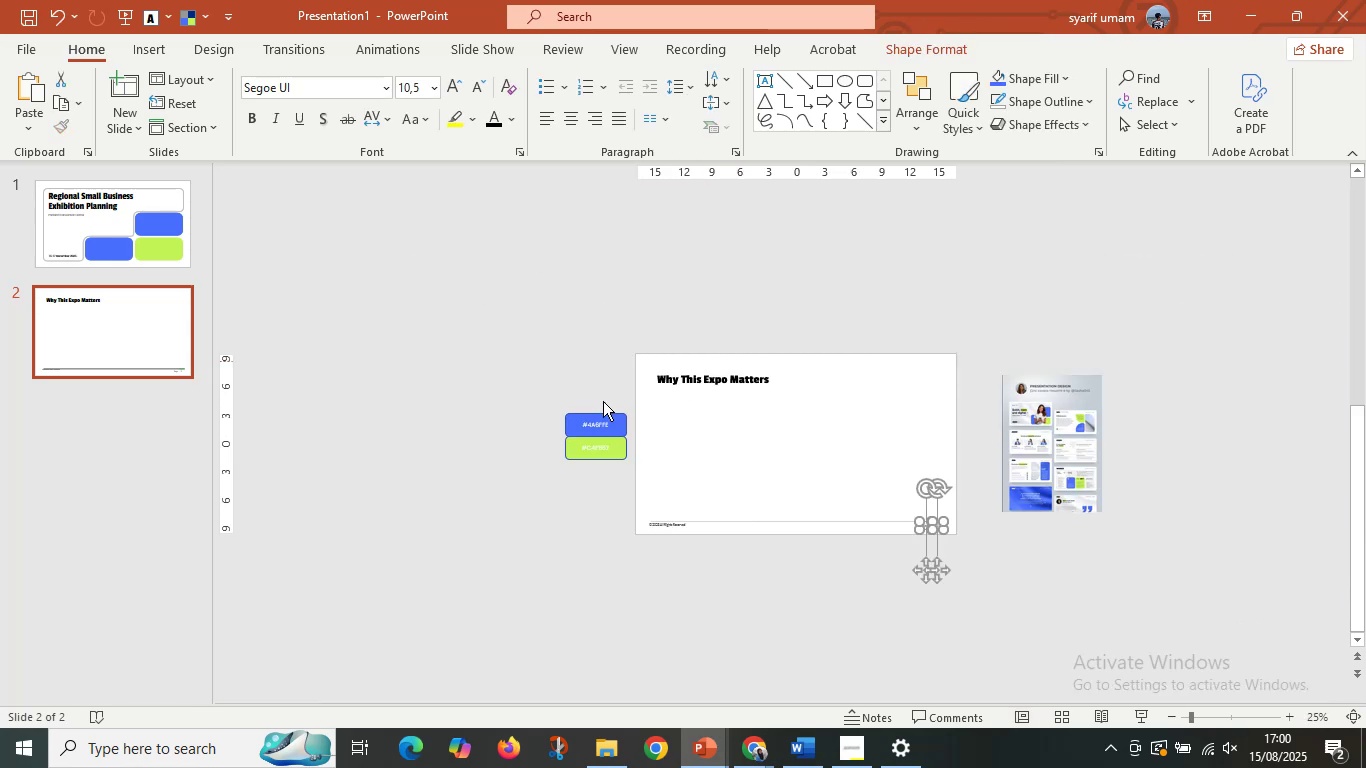 
hold_key(key=ShiftLeft, duration=1.35)
 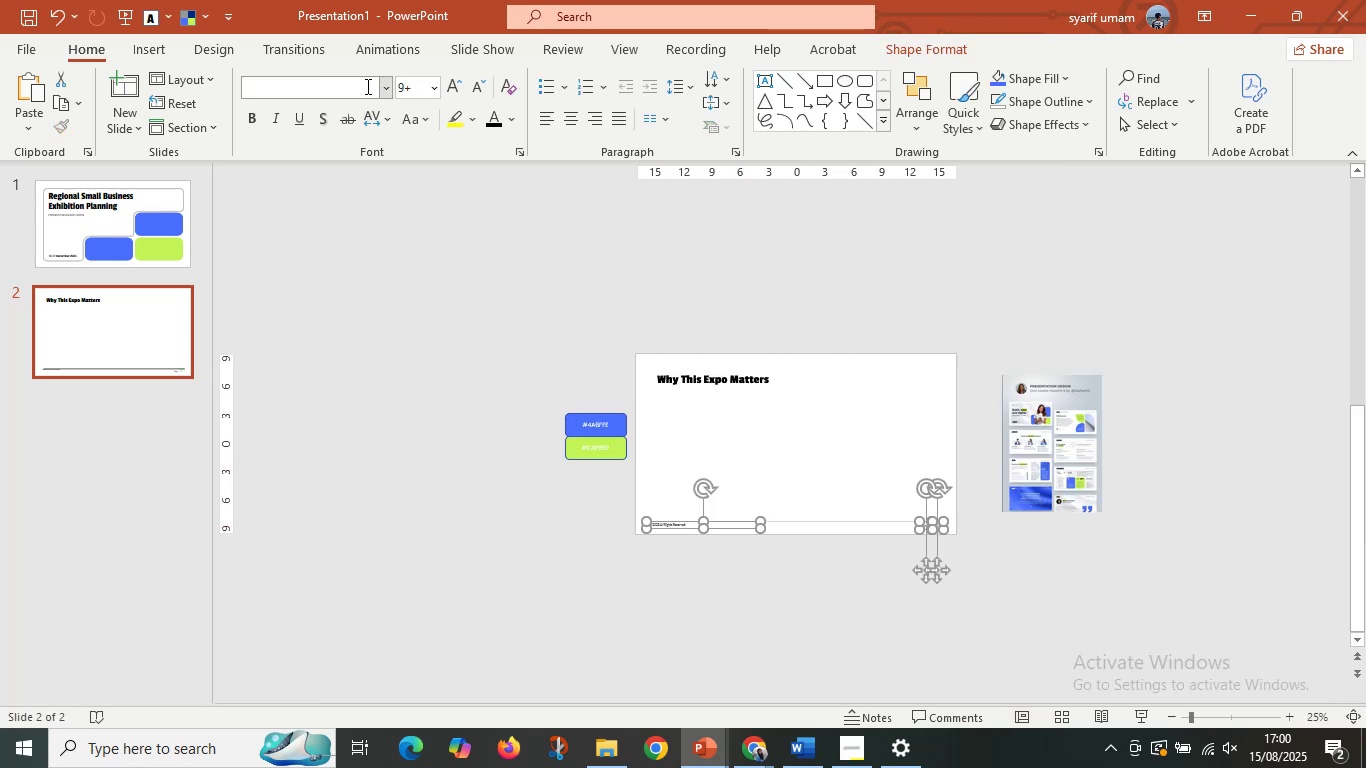 
left_click([366, 82])
 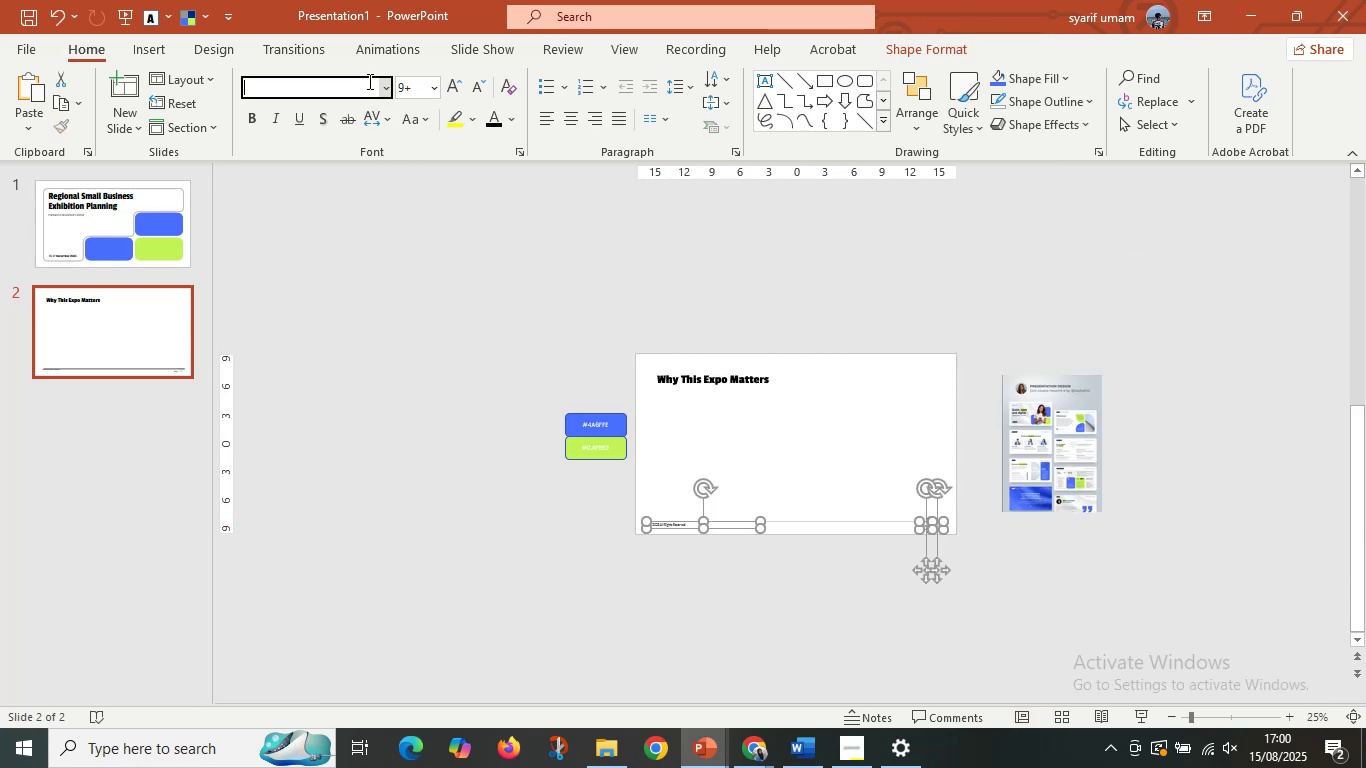 
type(popp)
 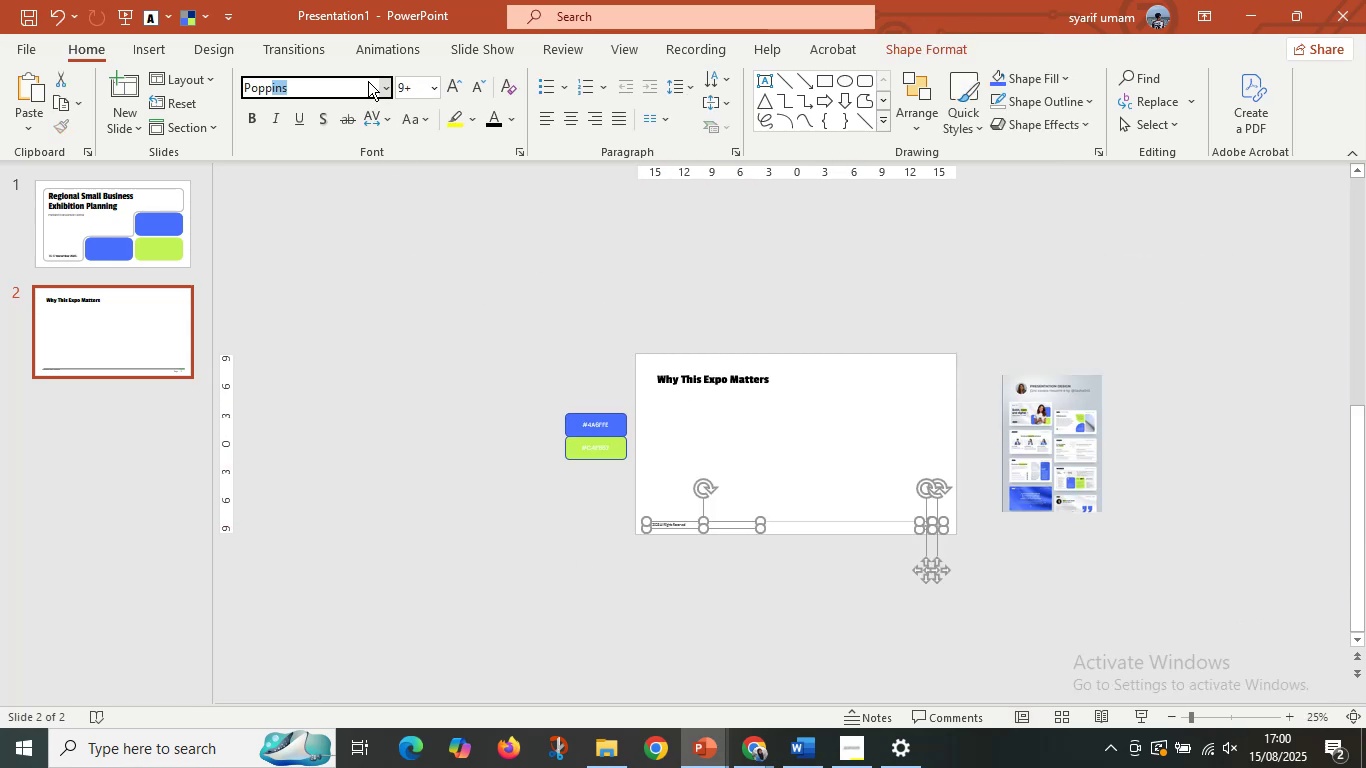 
key(Enter)
 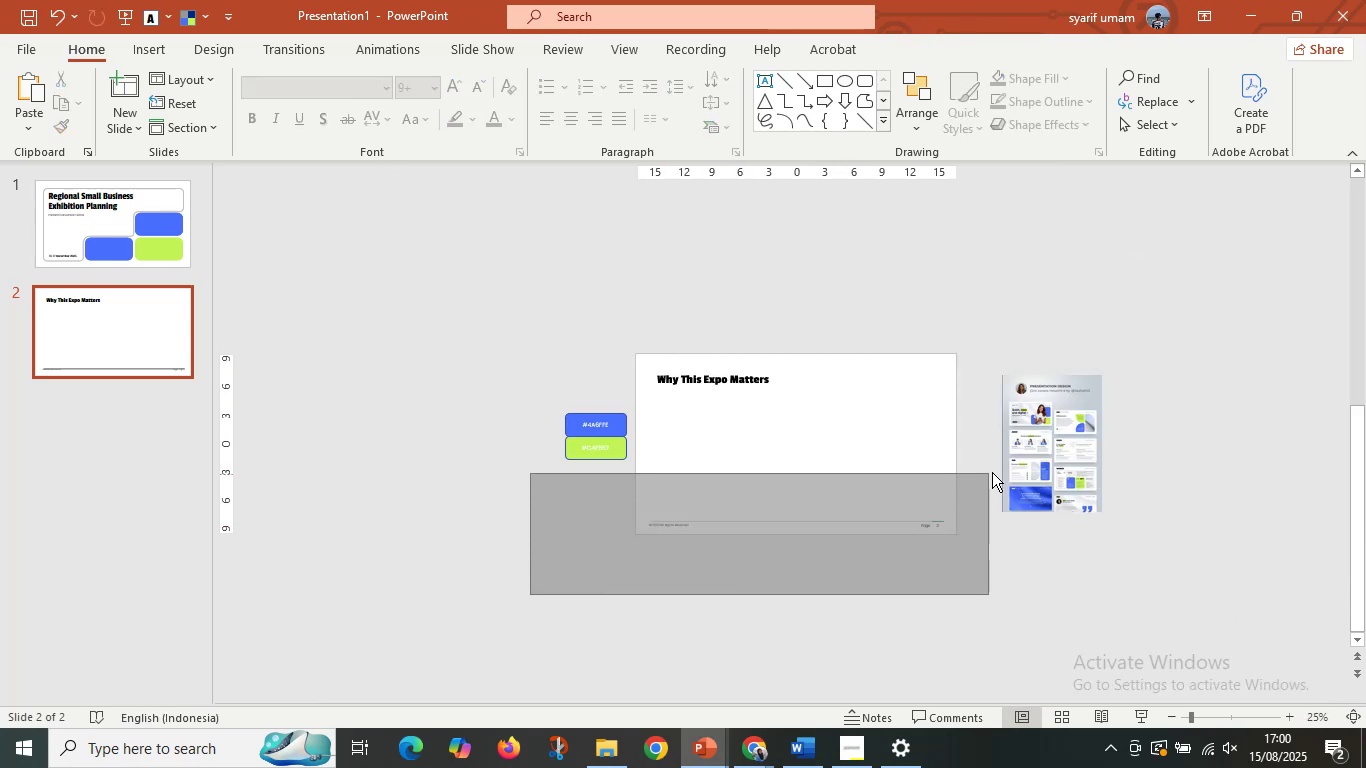 
scroll: coordinate [967, 502], scroll_direction: up, amount: 3.0
 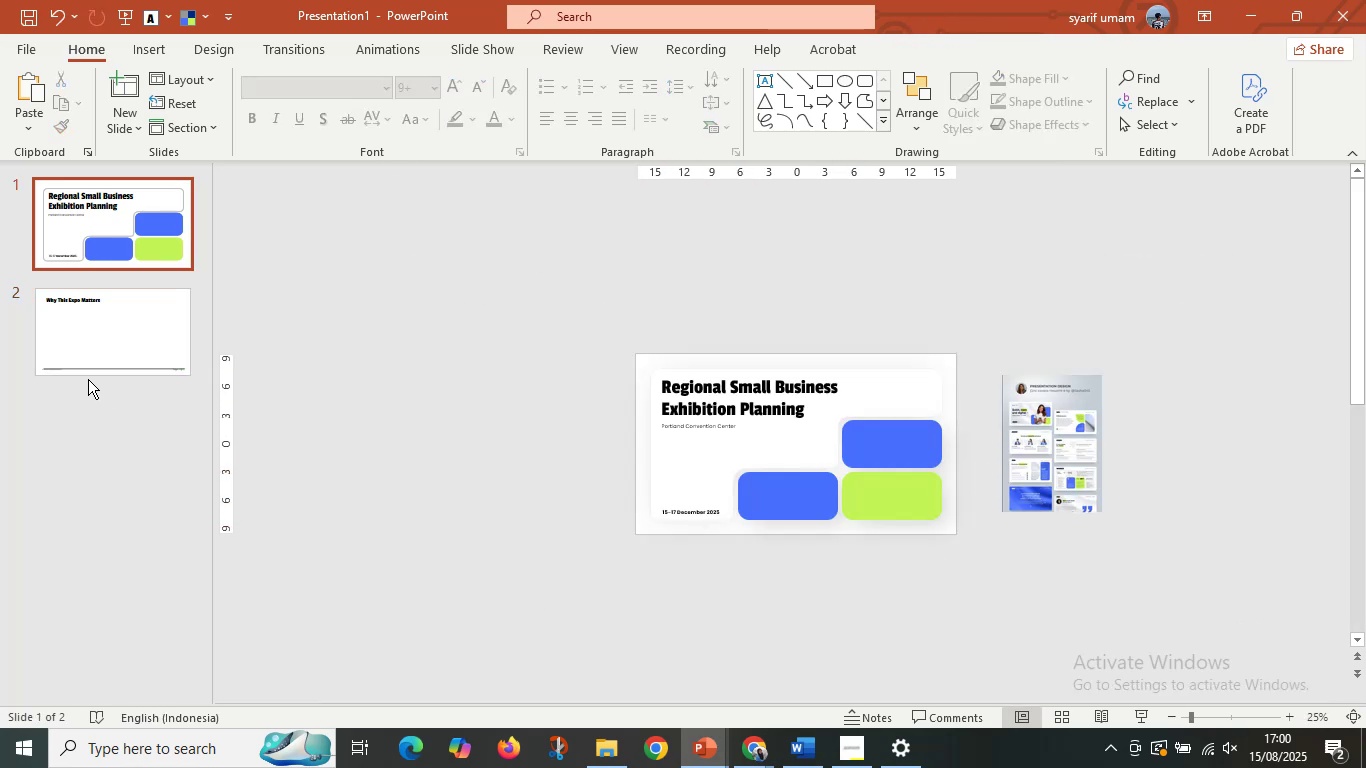 
left_click([113, 345])
 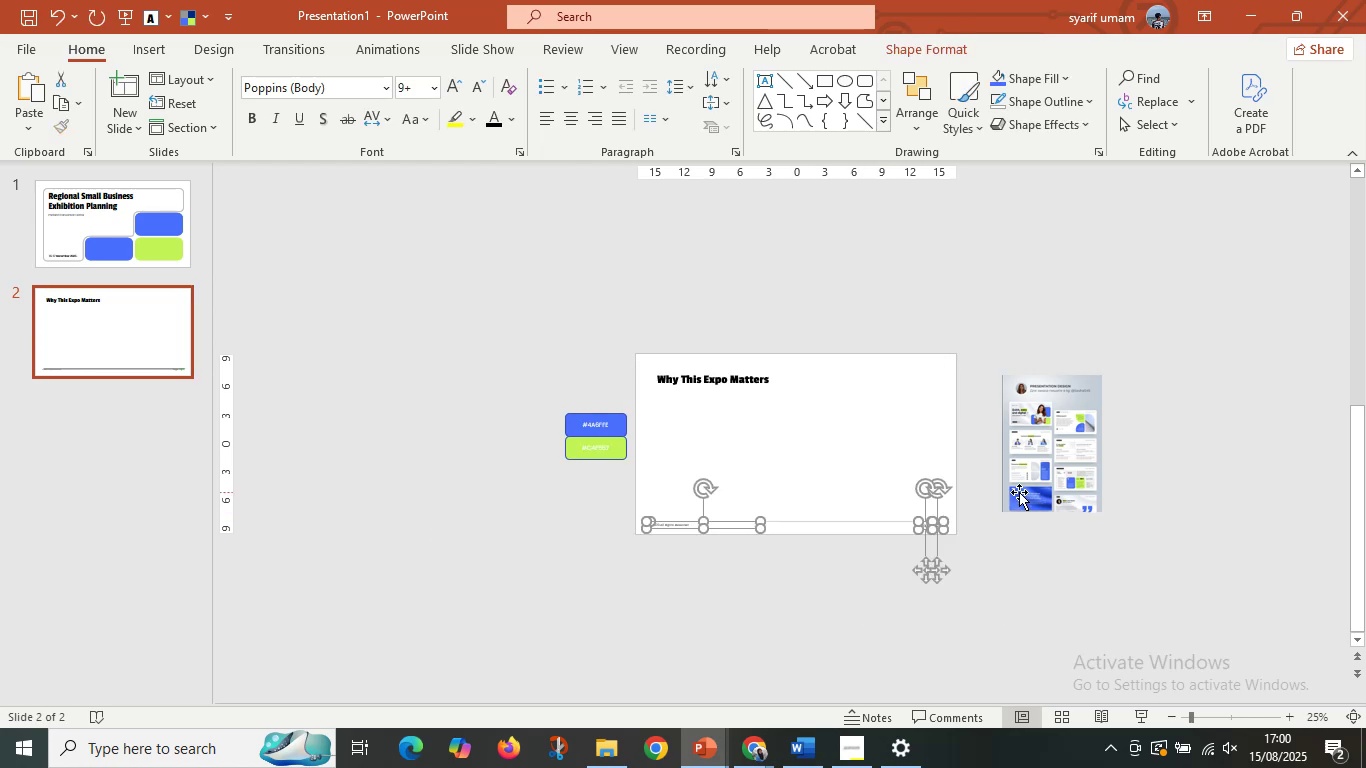 
key(ArrowUp)
 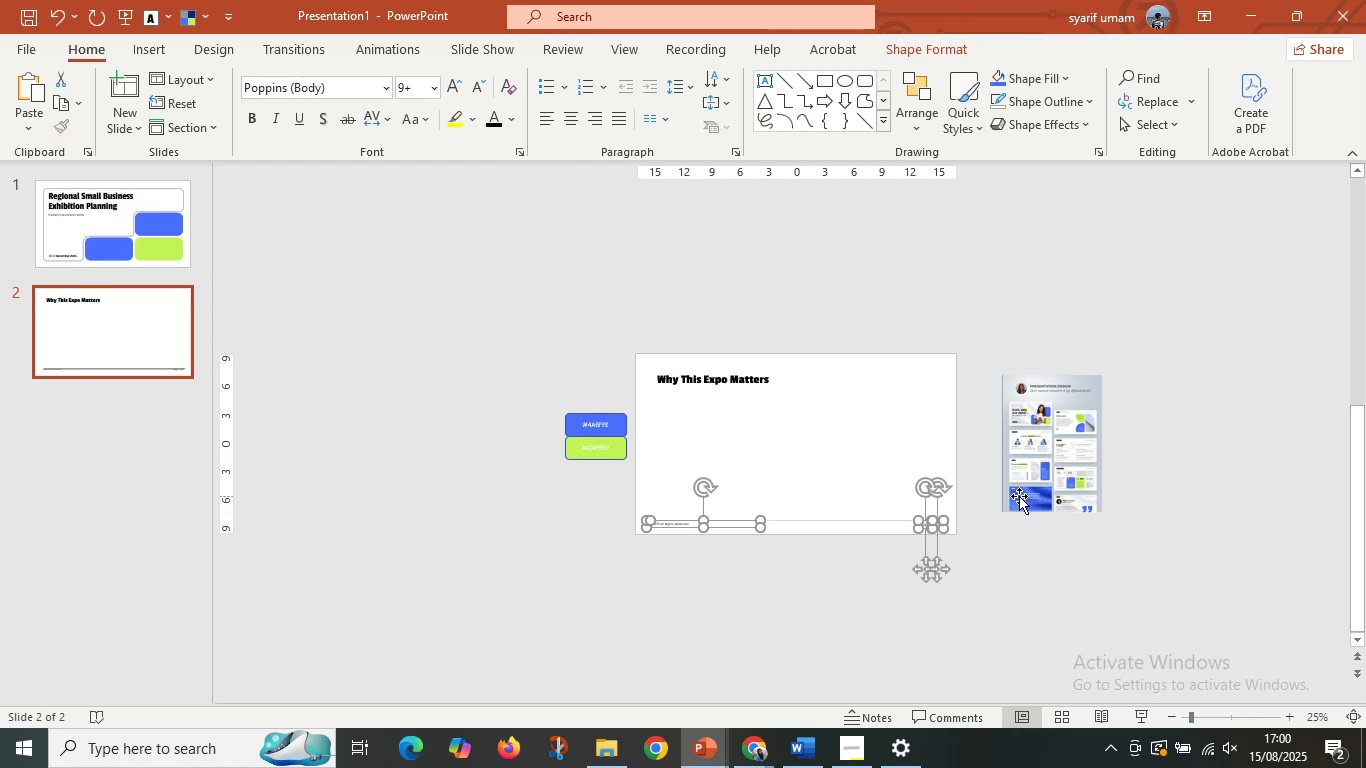 
key(ArrowUp)
 